 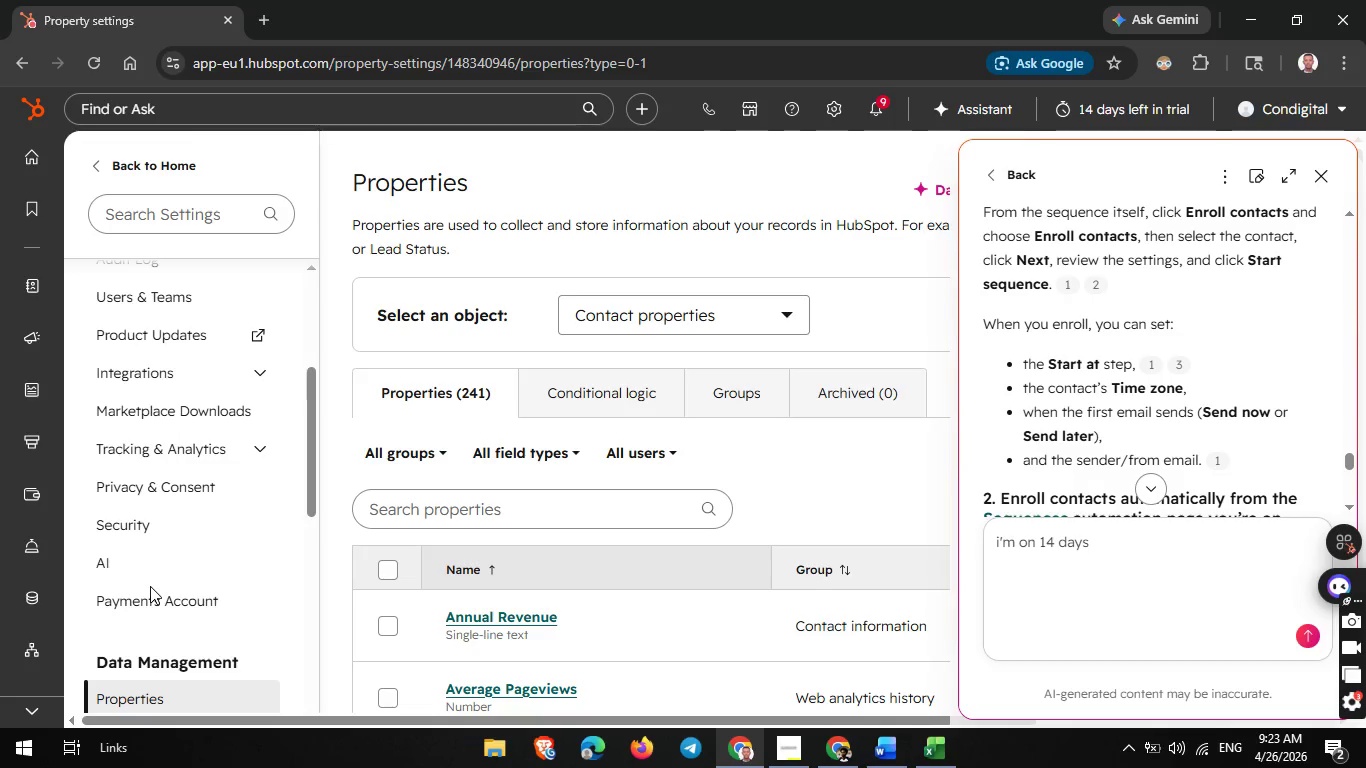 
left_click([1323, 240])
 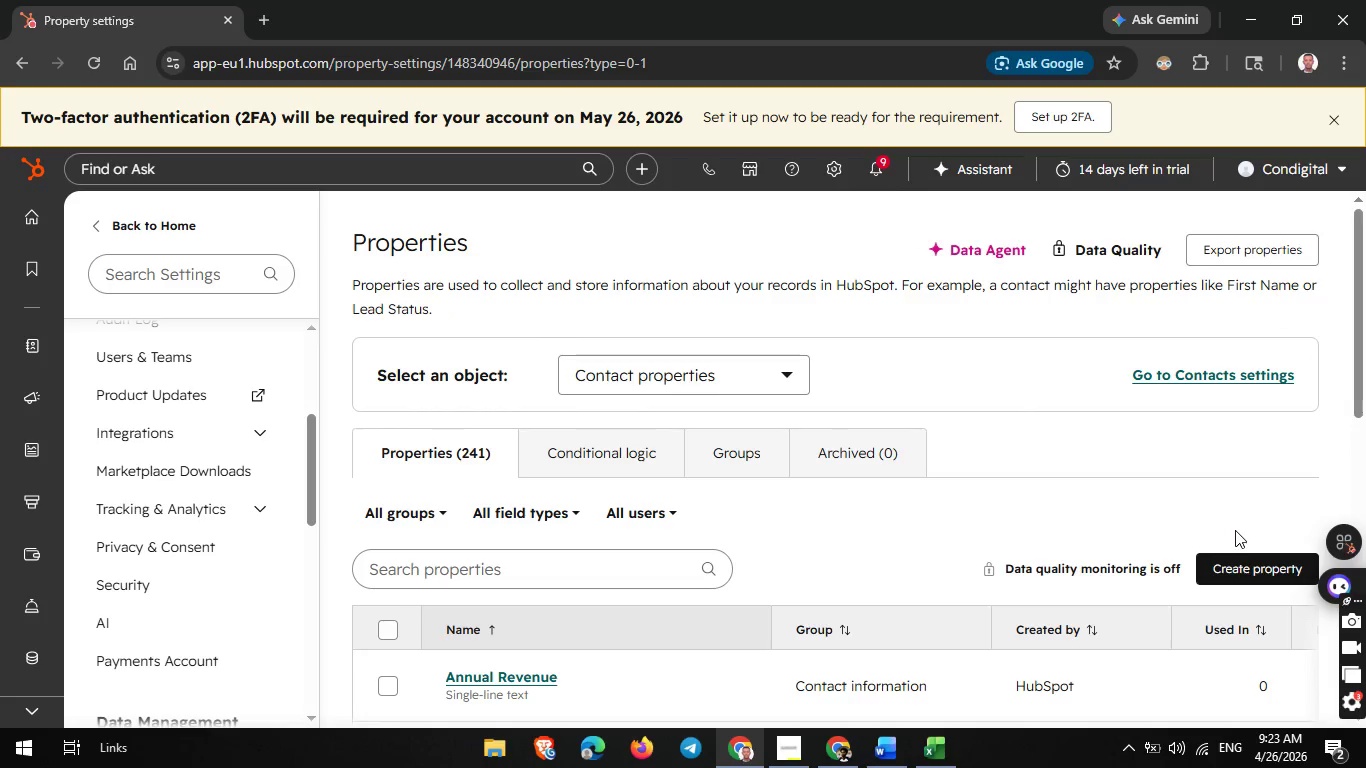 
left_click([1225, 571])
 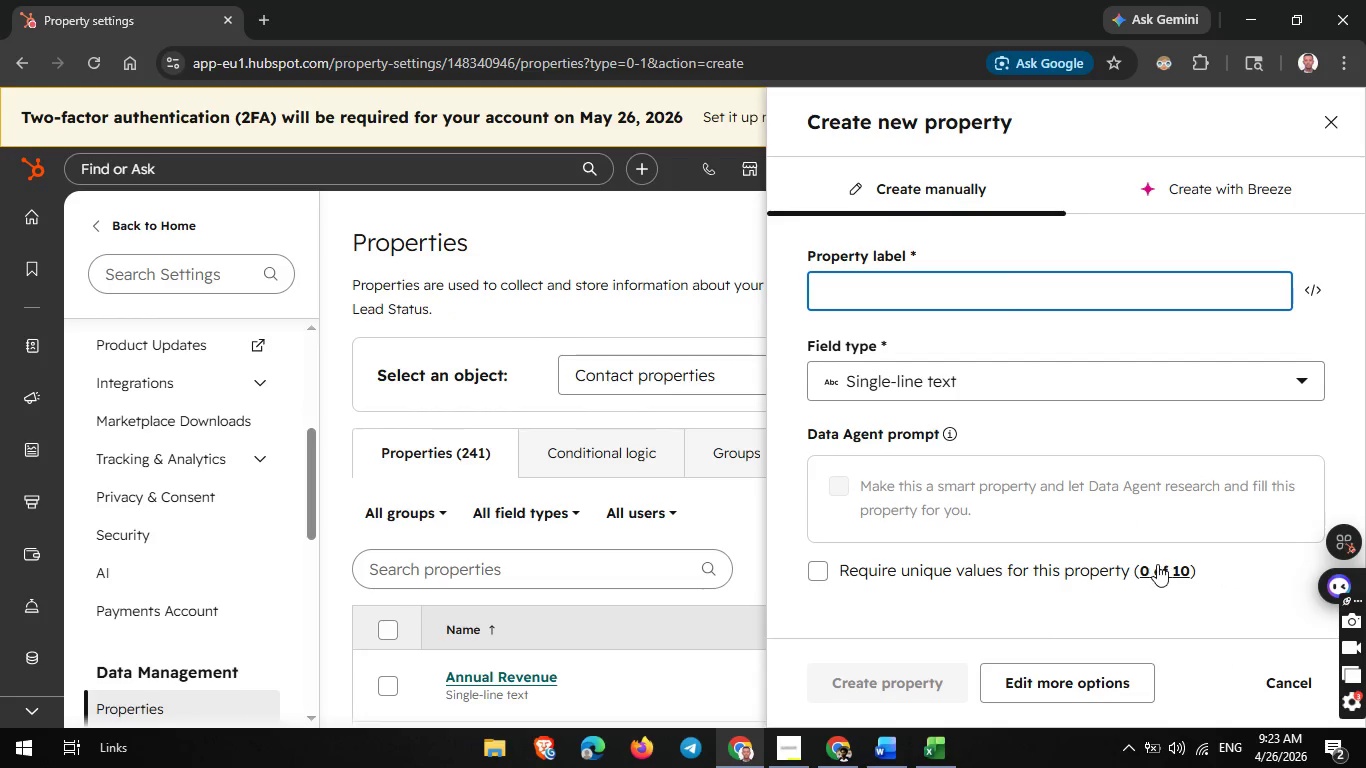 
wait(5.94)
 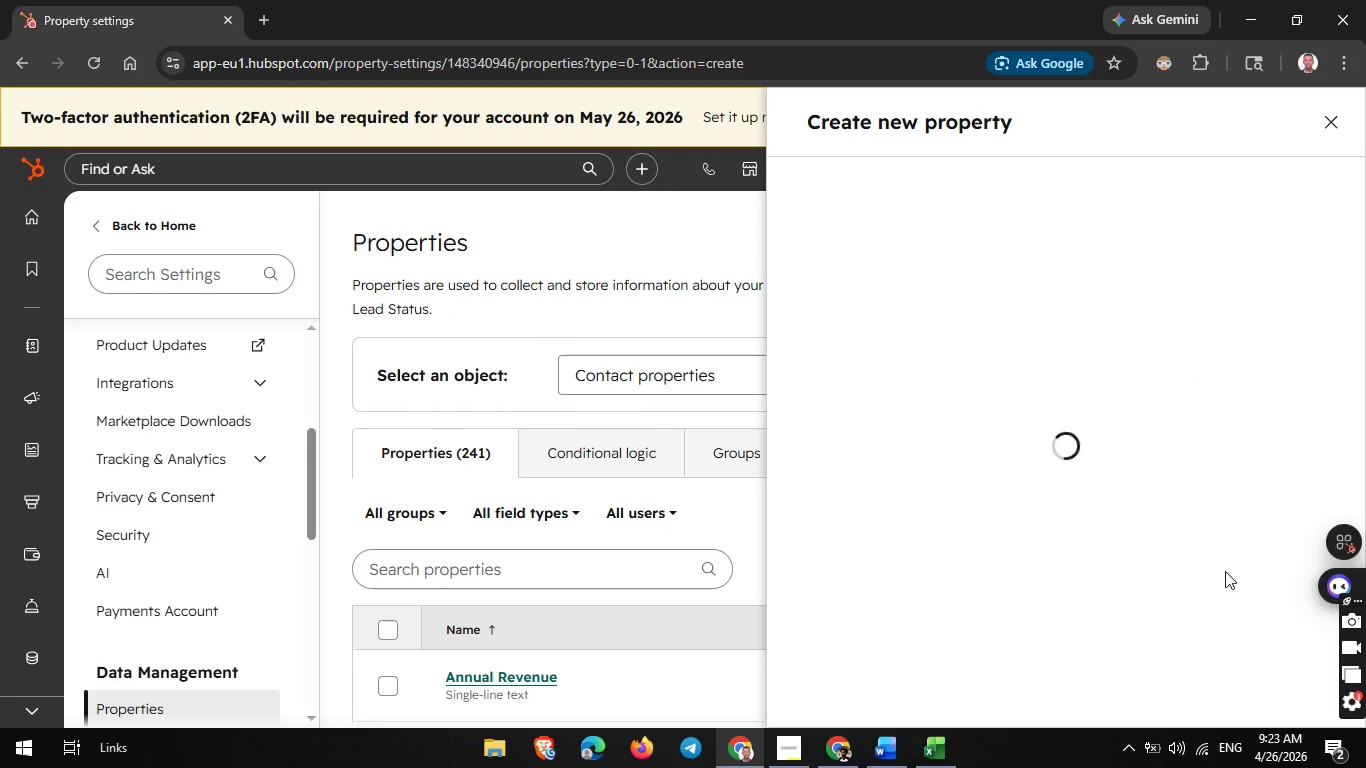 
left_click([947, 750])
 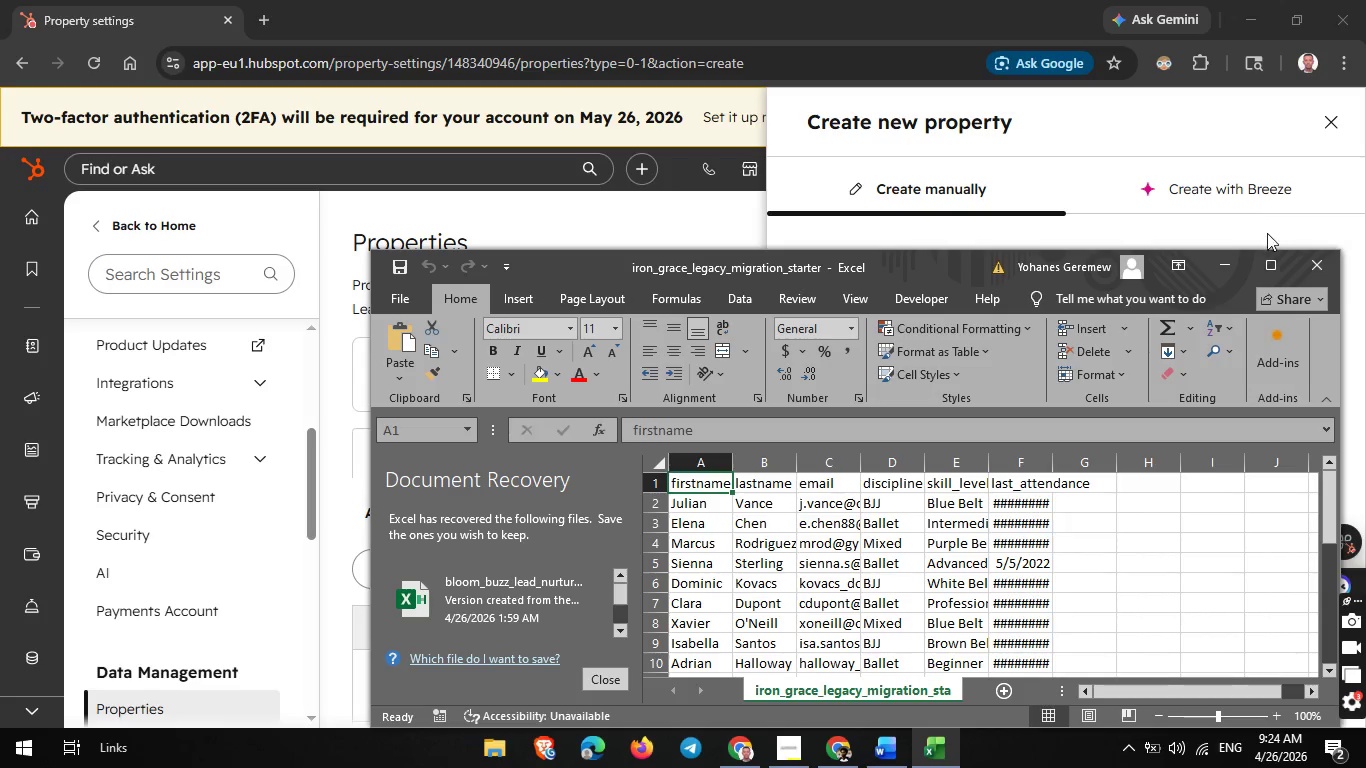 
left_click([1265, 259])
 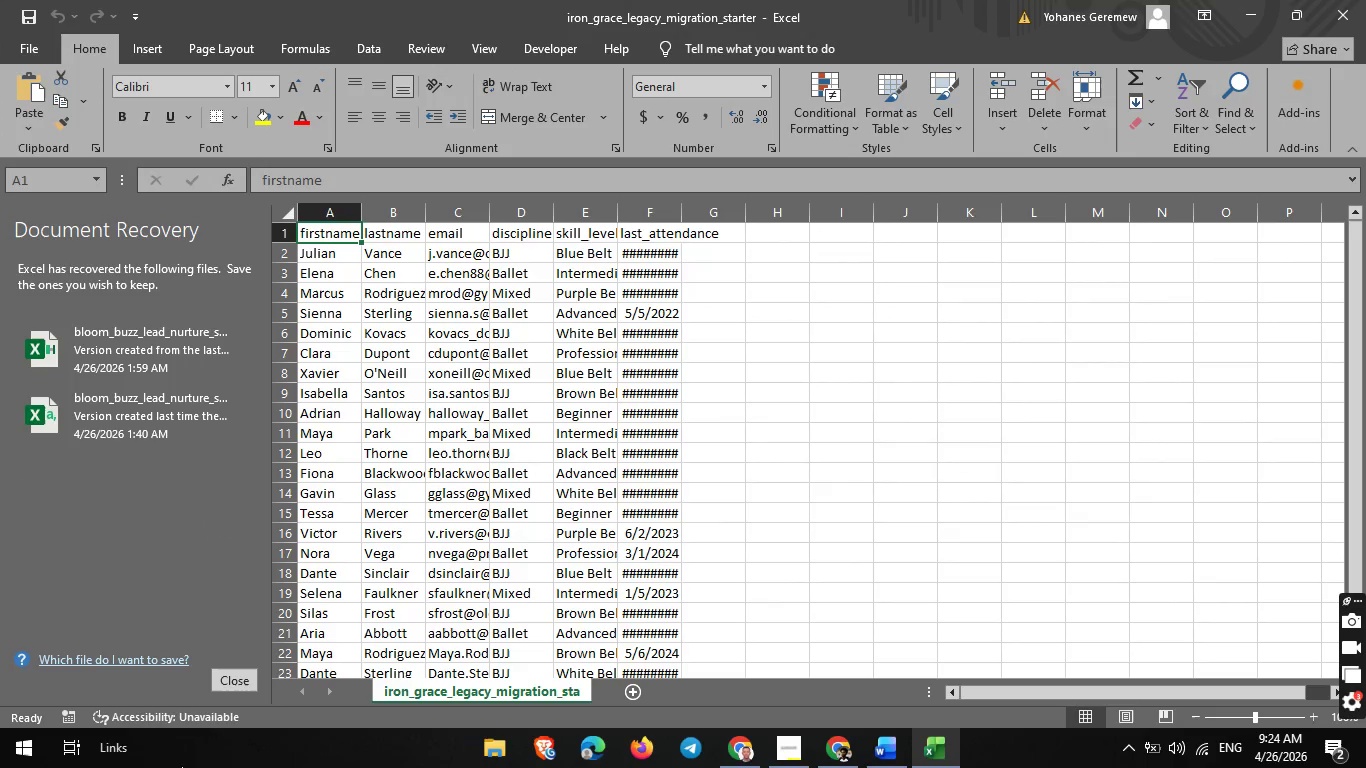 
left_click([242, 674])
 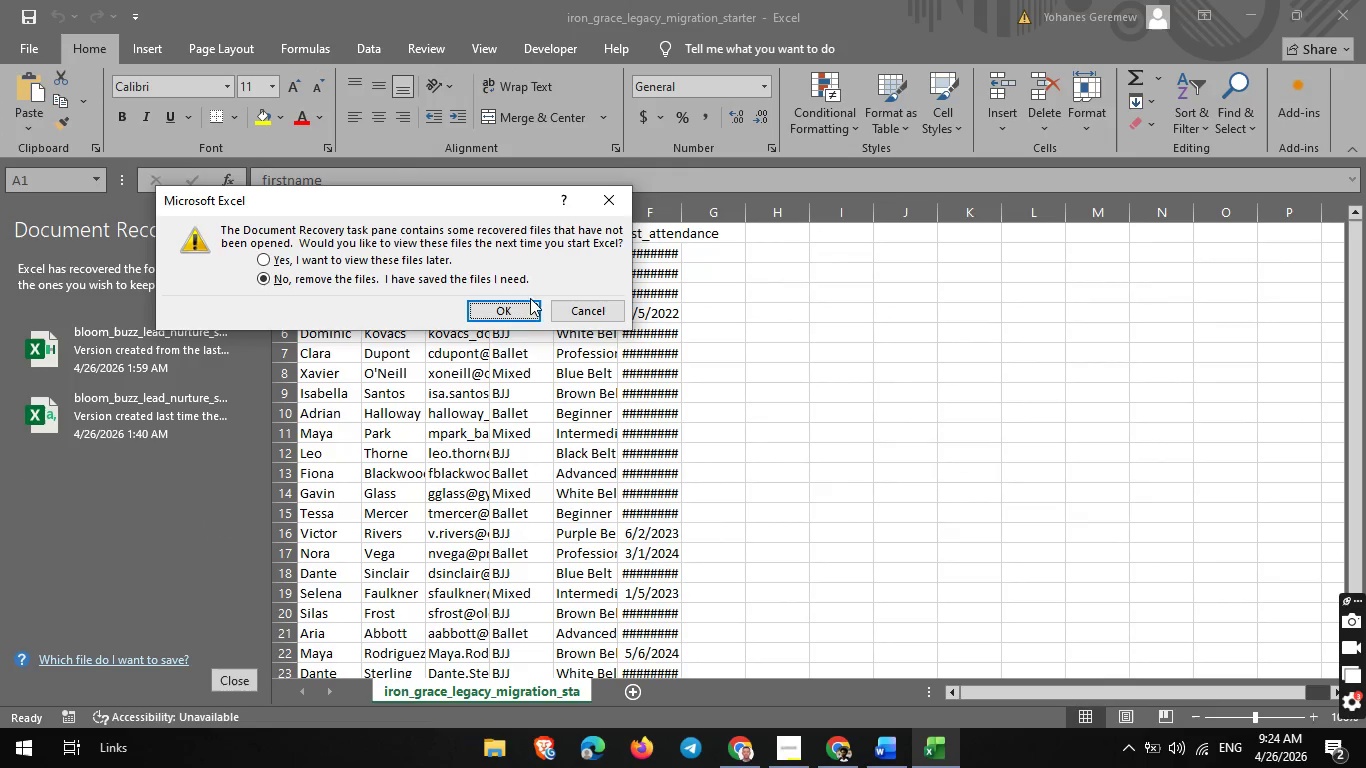 
left_click([521, 304])
 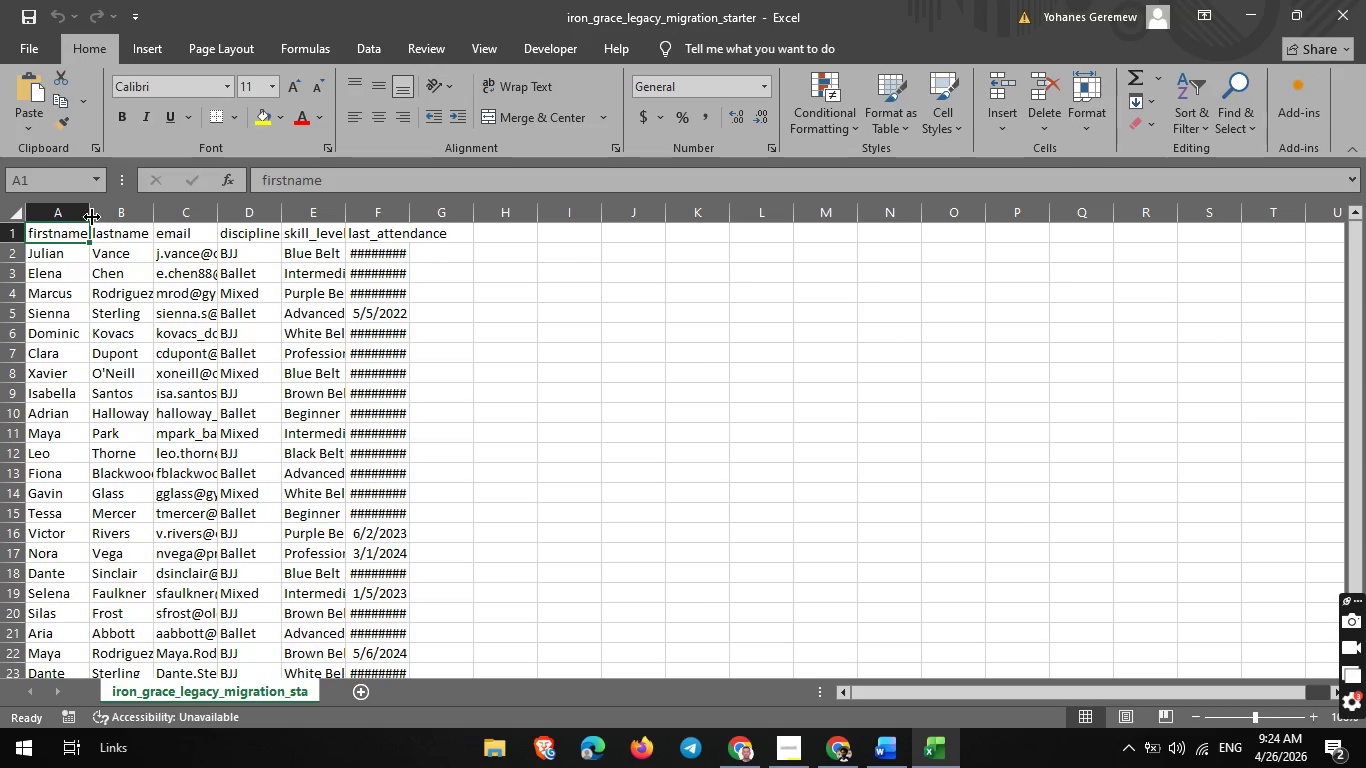 
left_click_drag(start_coordinate=[92, 217], to_coordinate=[170, 235])
 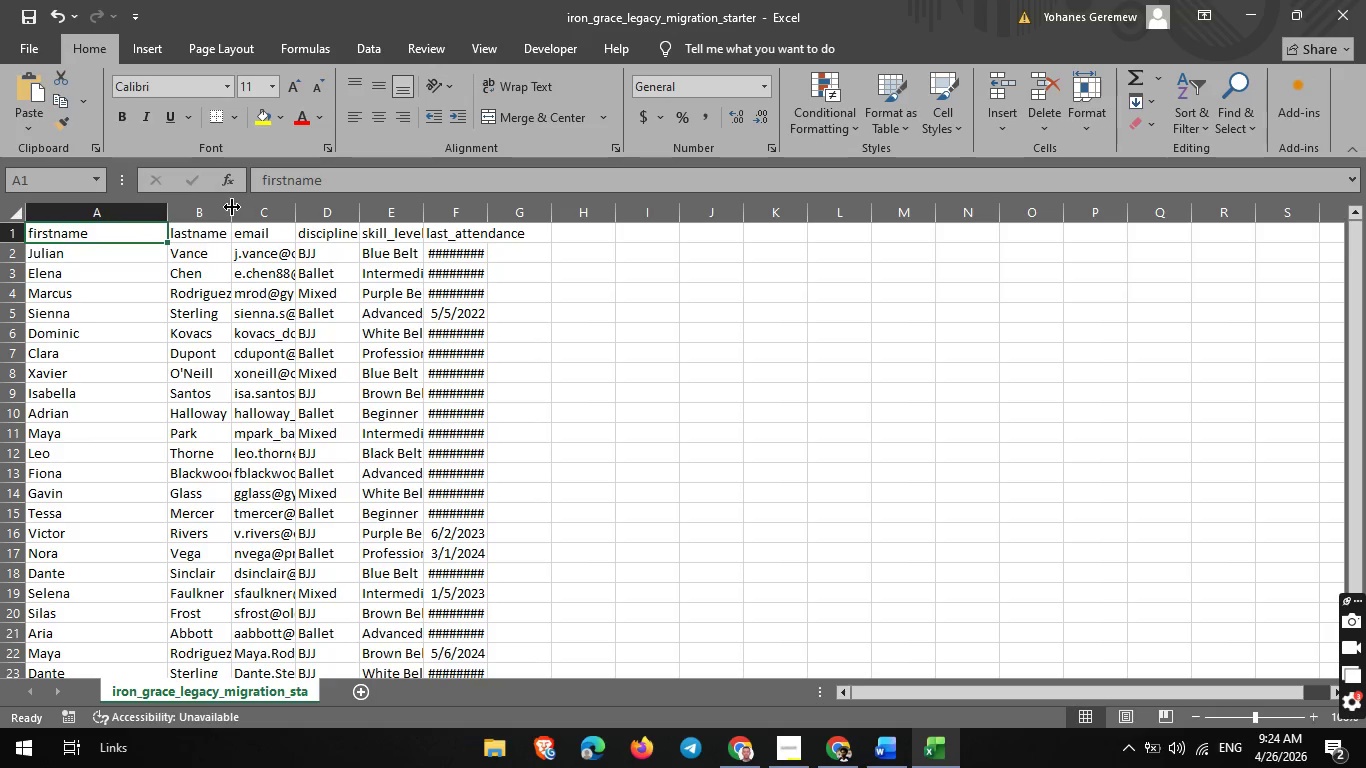 
left_click_drag(start_coordinate=[232, 207], to_coordinate=[316, 236])
 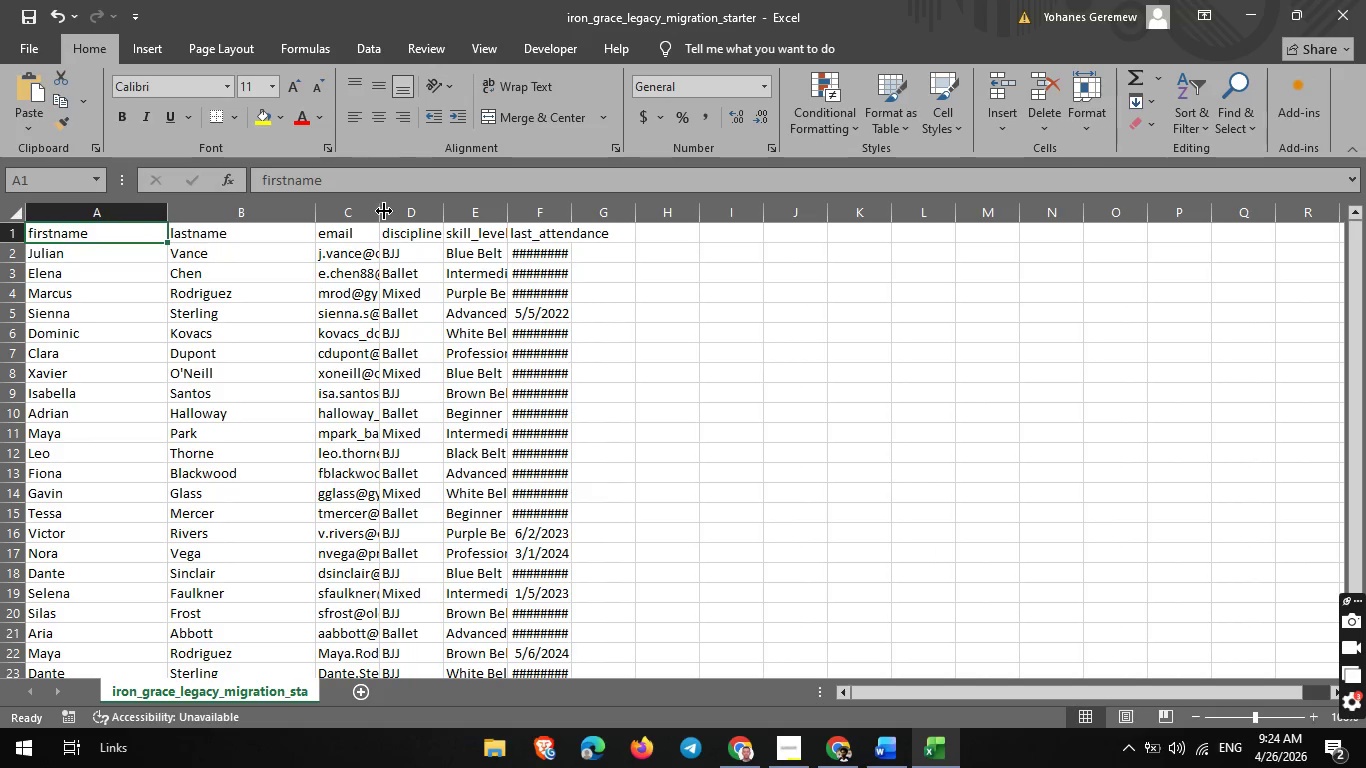 
left_click_drag(start_coordinate=[382, 211], to_coordinate=[442, 225])
 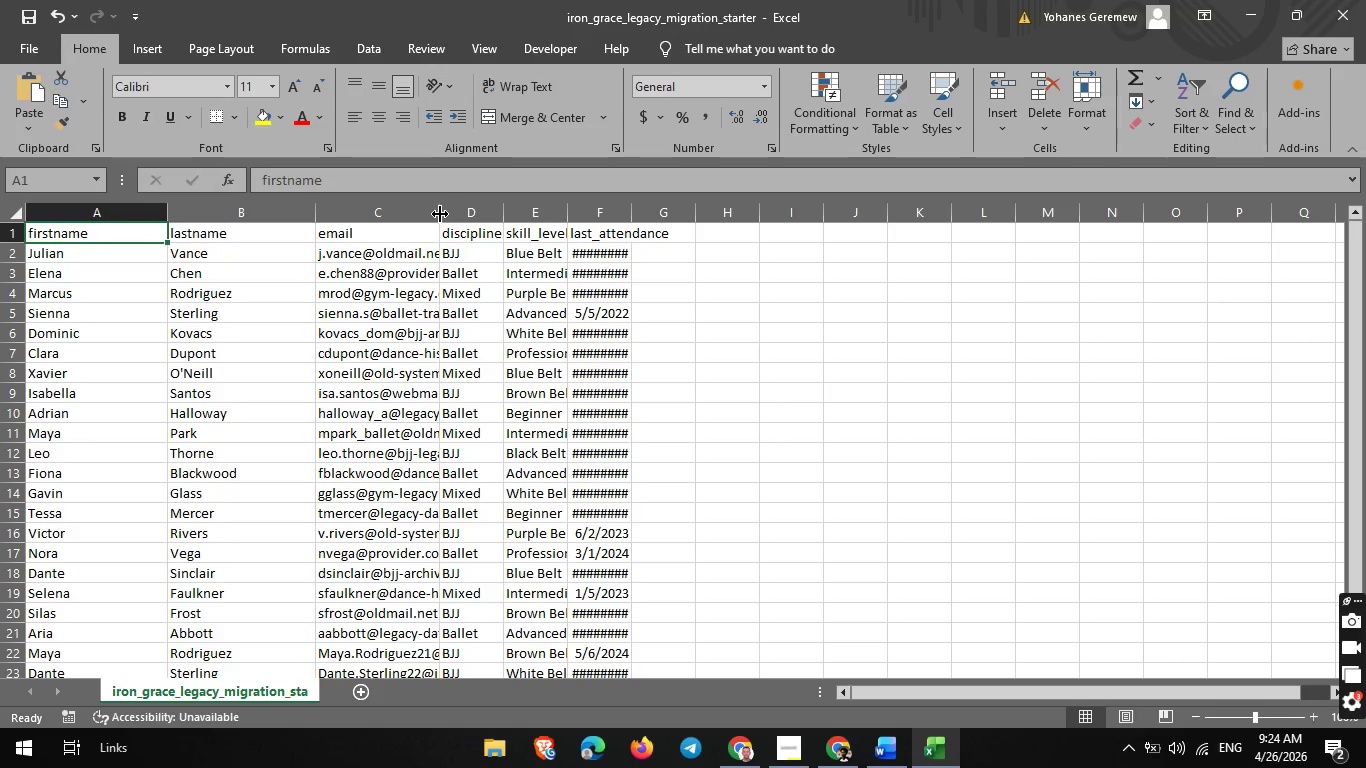 
left_click_drag(start_coordinate=[440, 214], to_coordinate=[532, 276])
 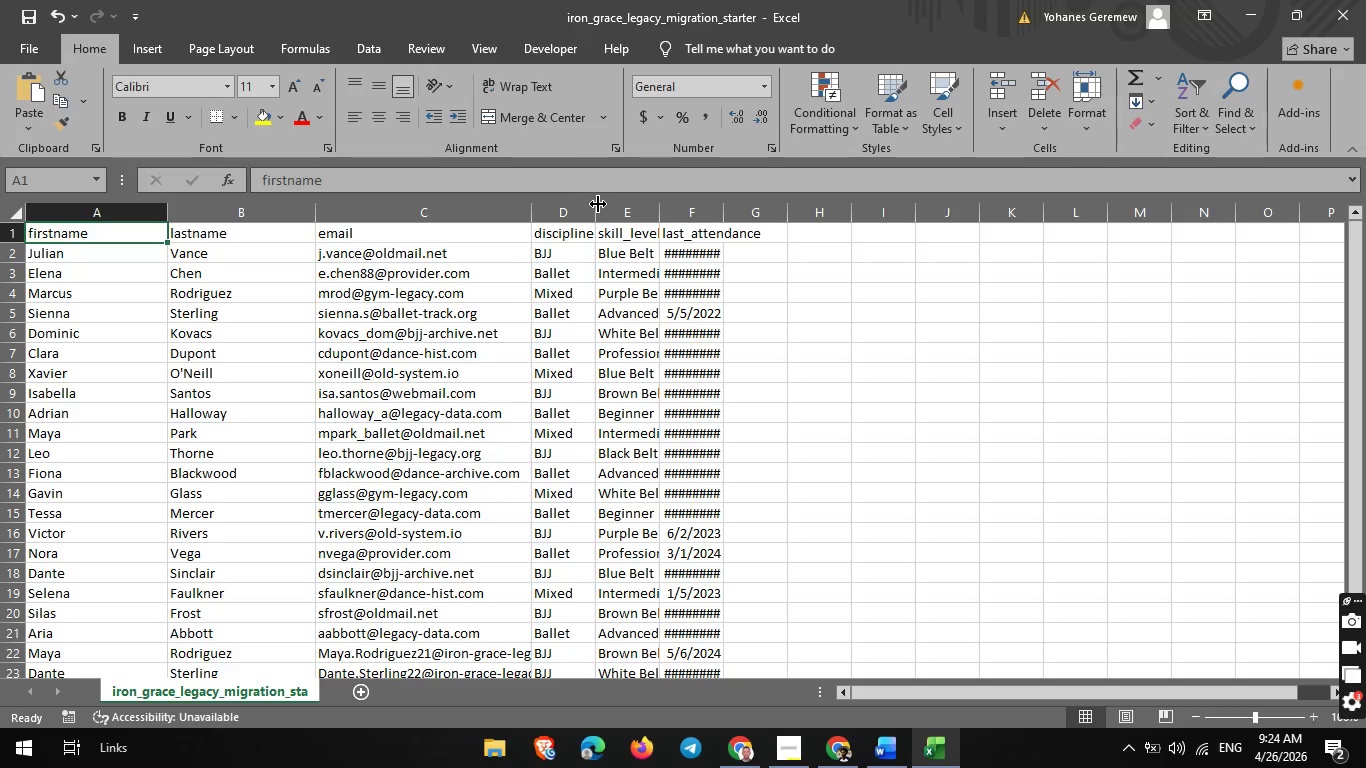 
left_click_drag(start_coordinate=[598, 204], to_coordinate=[730, 211])
 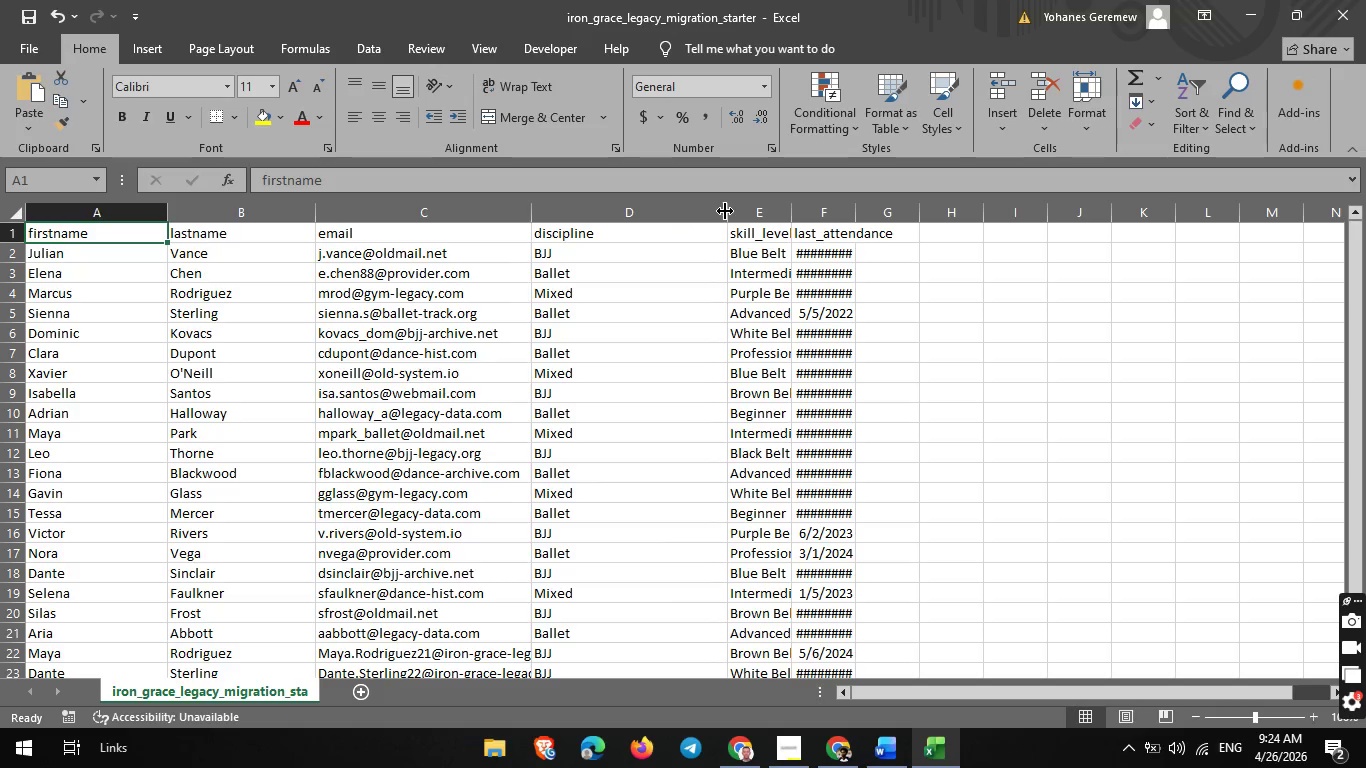 
left_click_drag(start_coordinate=[725, 211], to_coordinate=[669, 222])
 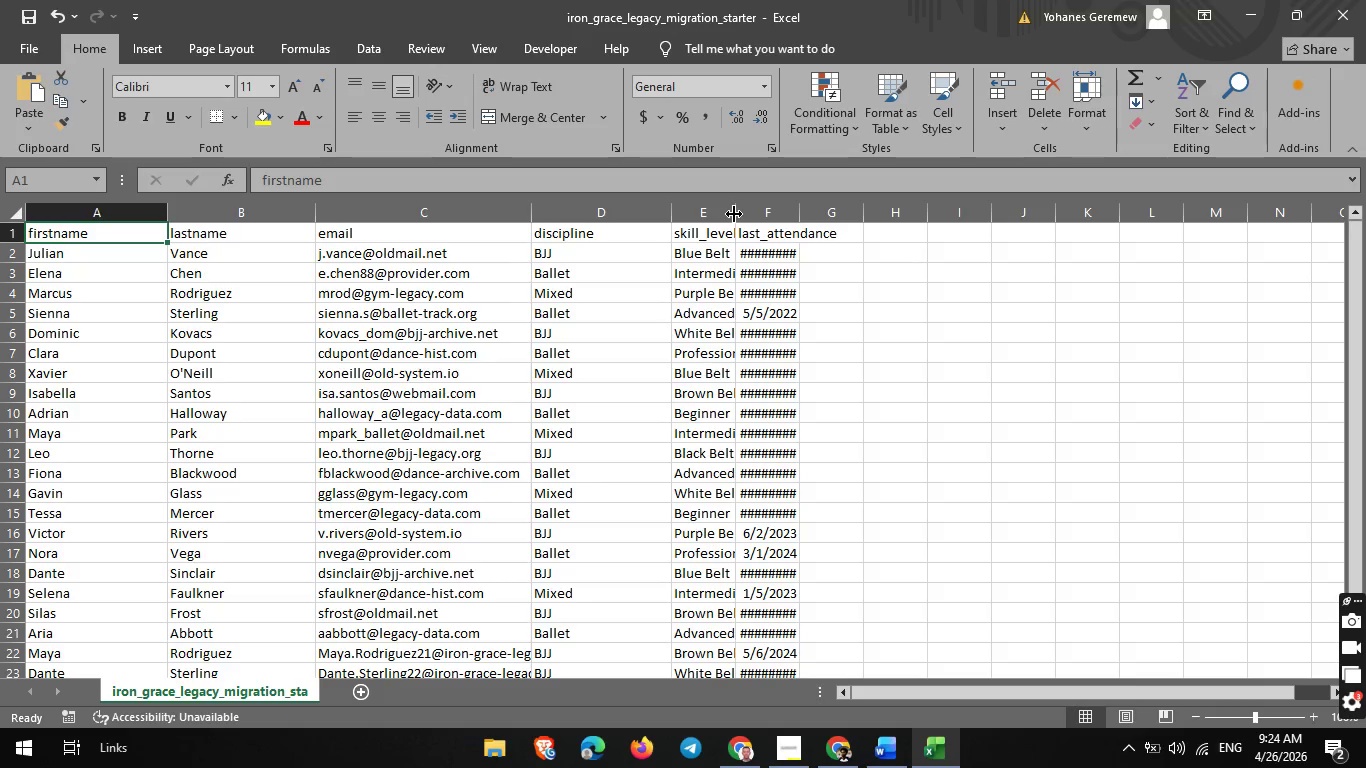 
left_click_drag(start_coordinate=[734, 214], to_coordinate=[786, 222])
 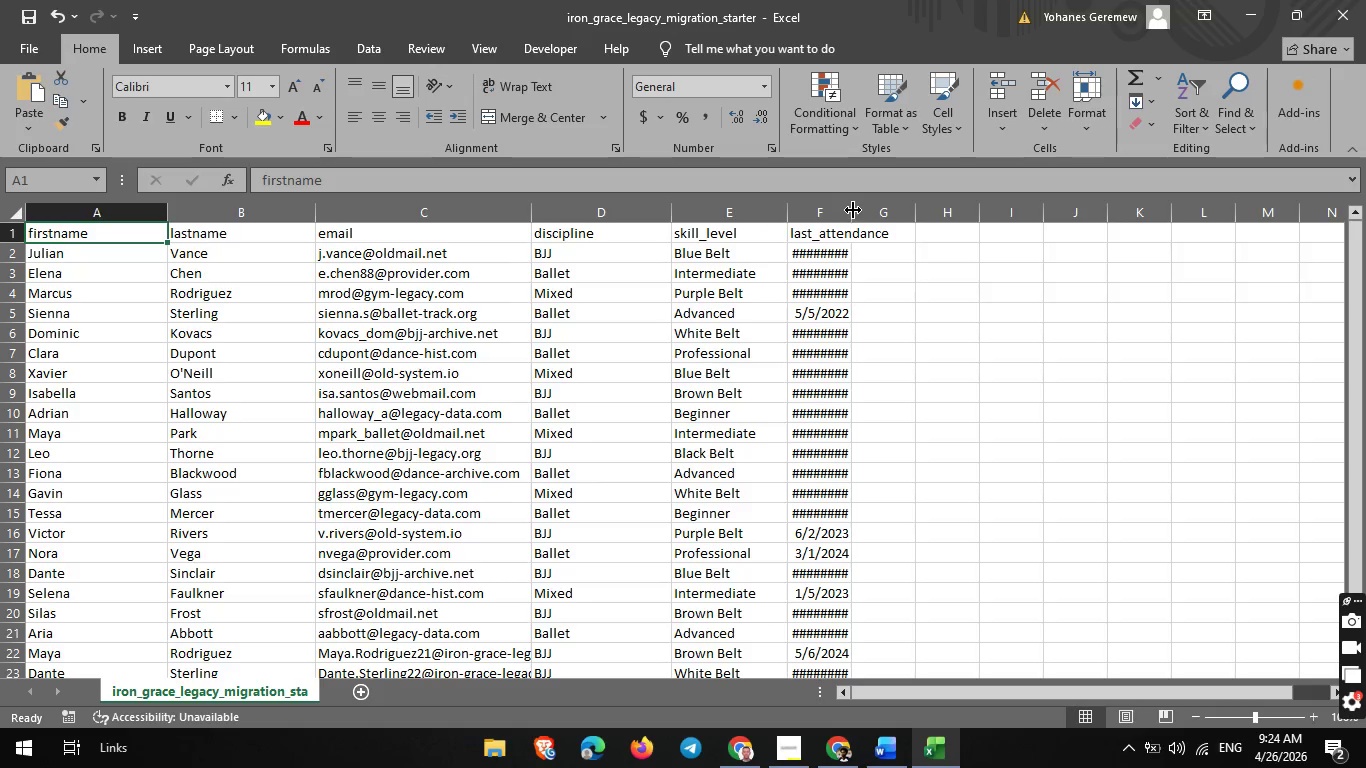 
left_click_drag(start_coordinate=[854, 210], to_coordinate=[922, 240])
 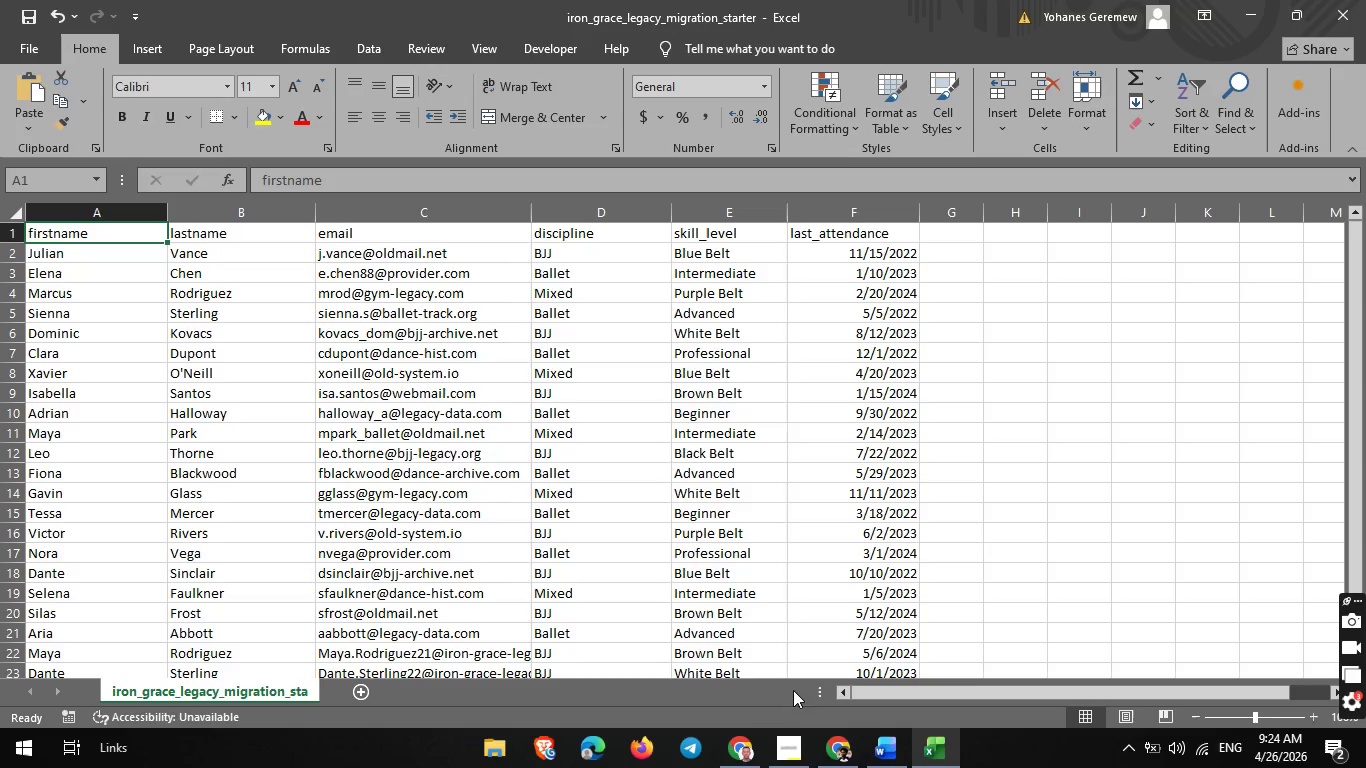 
mouse_move([723, 727])
 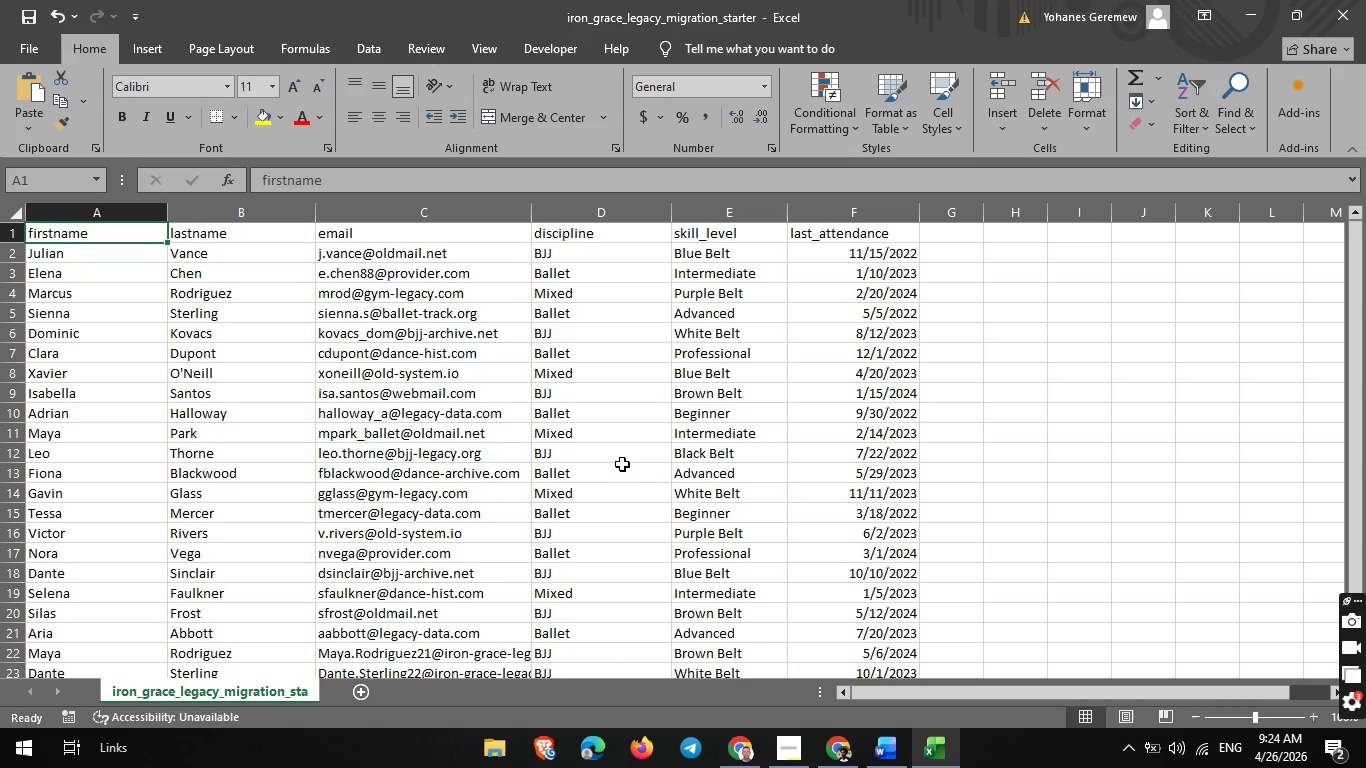 
wait(10.85)
 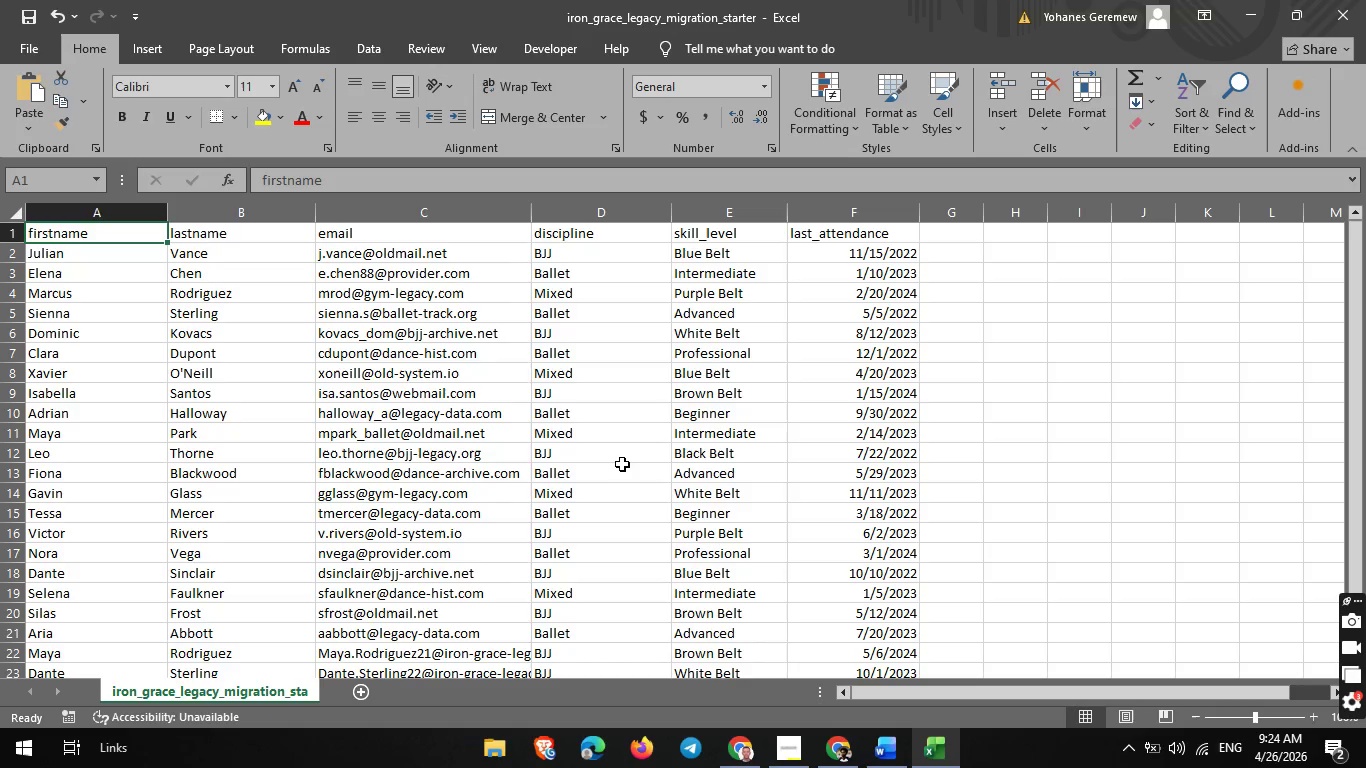 
left_click([744, 756])
 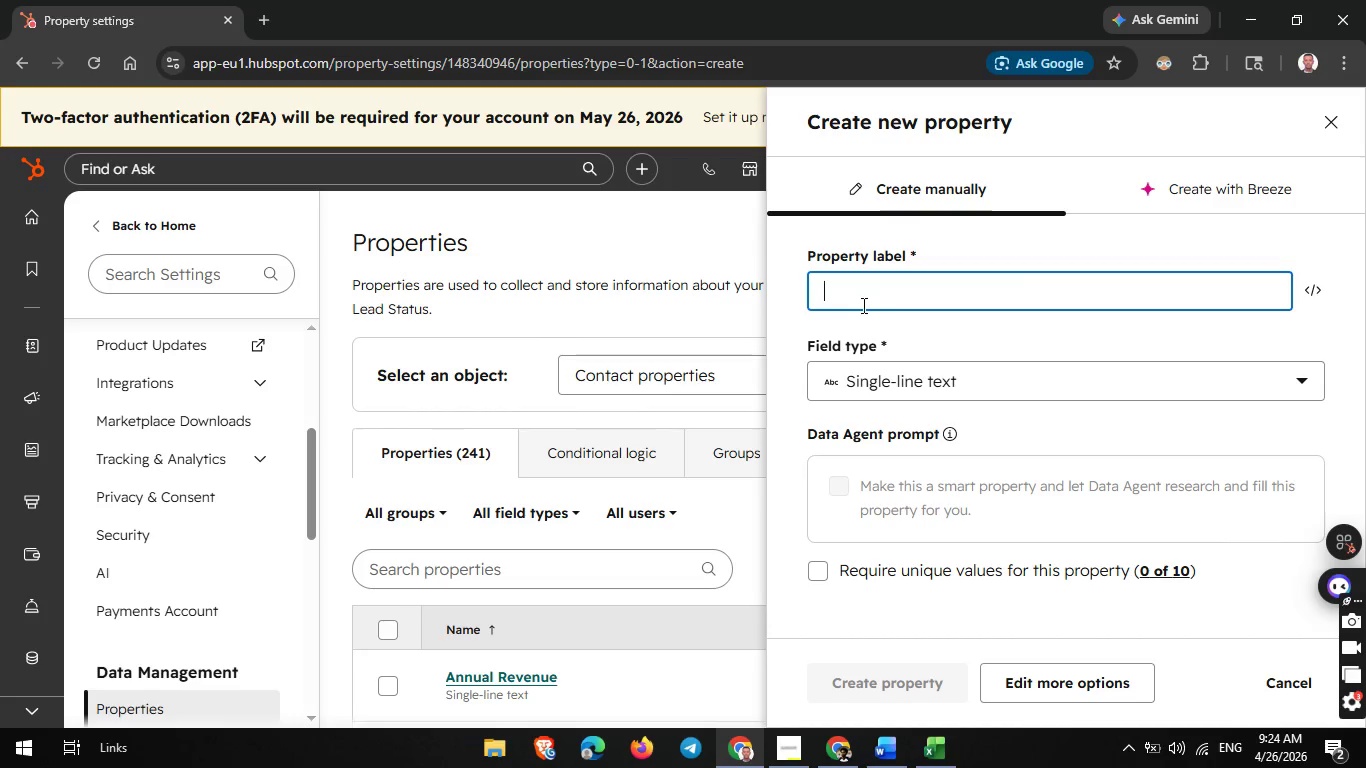 
left_click([864, 290])
 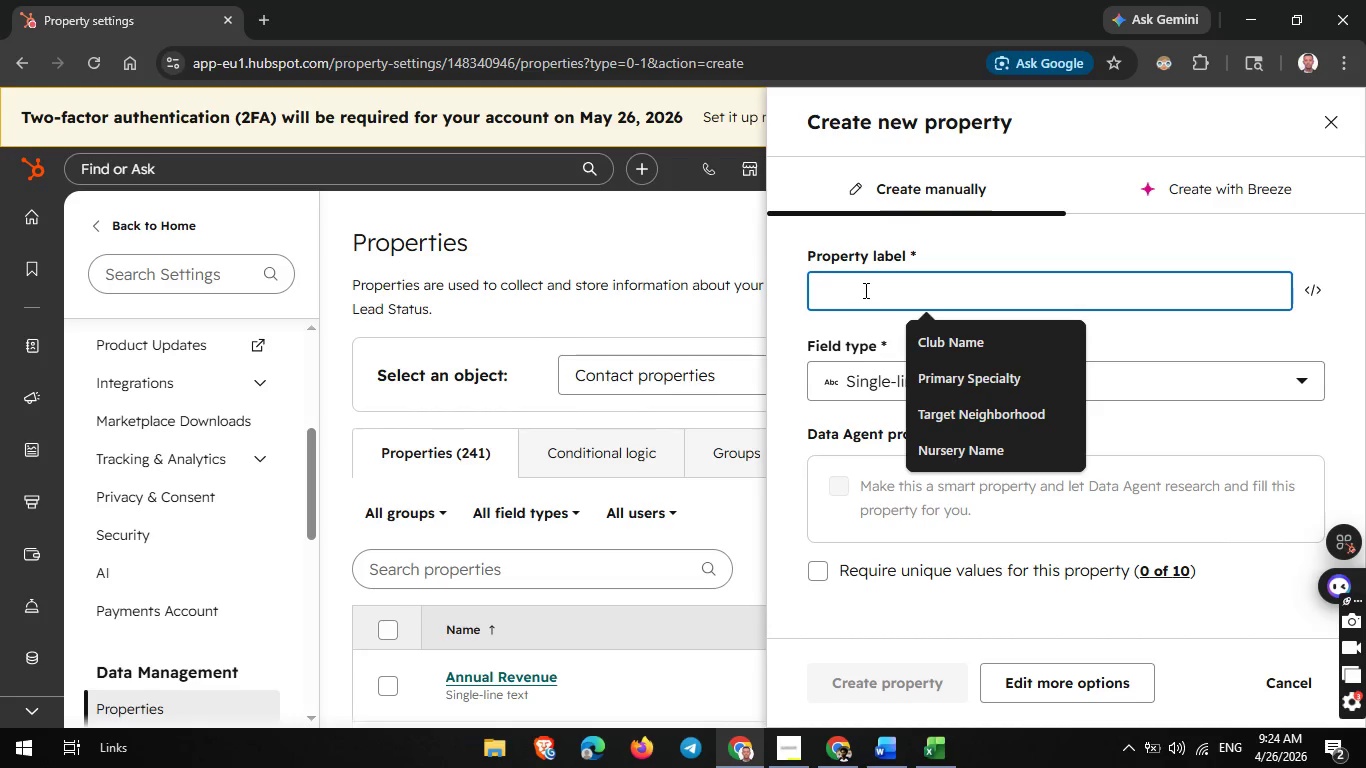 
type(Di)
 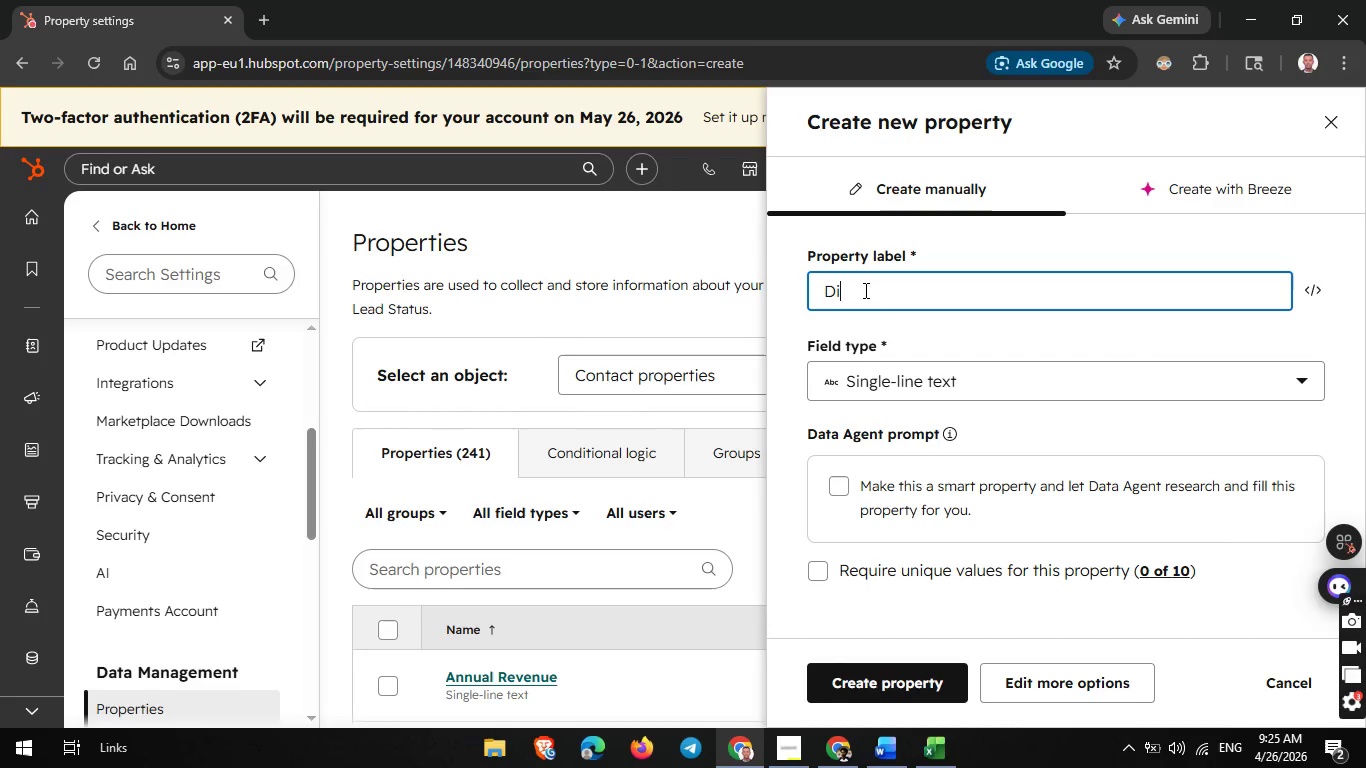 
type(scipline)
 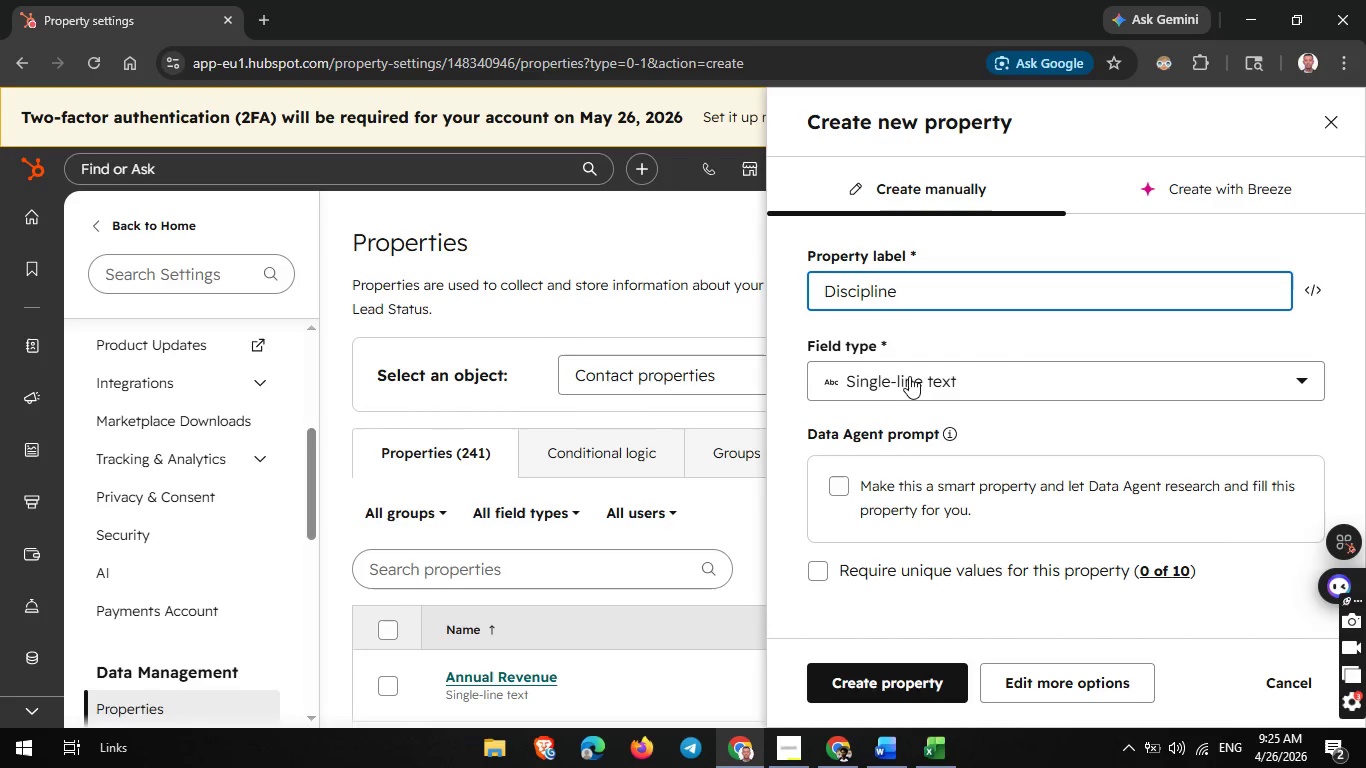 
left_click([909, 379])
 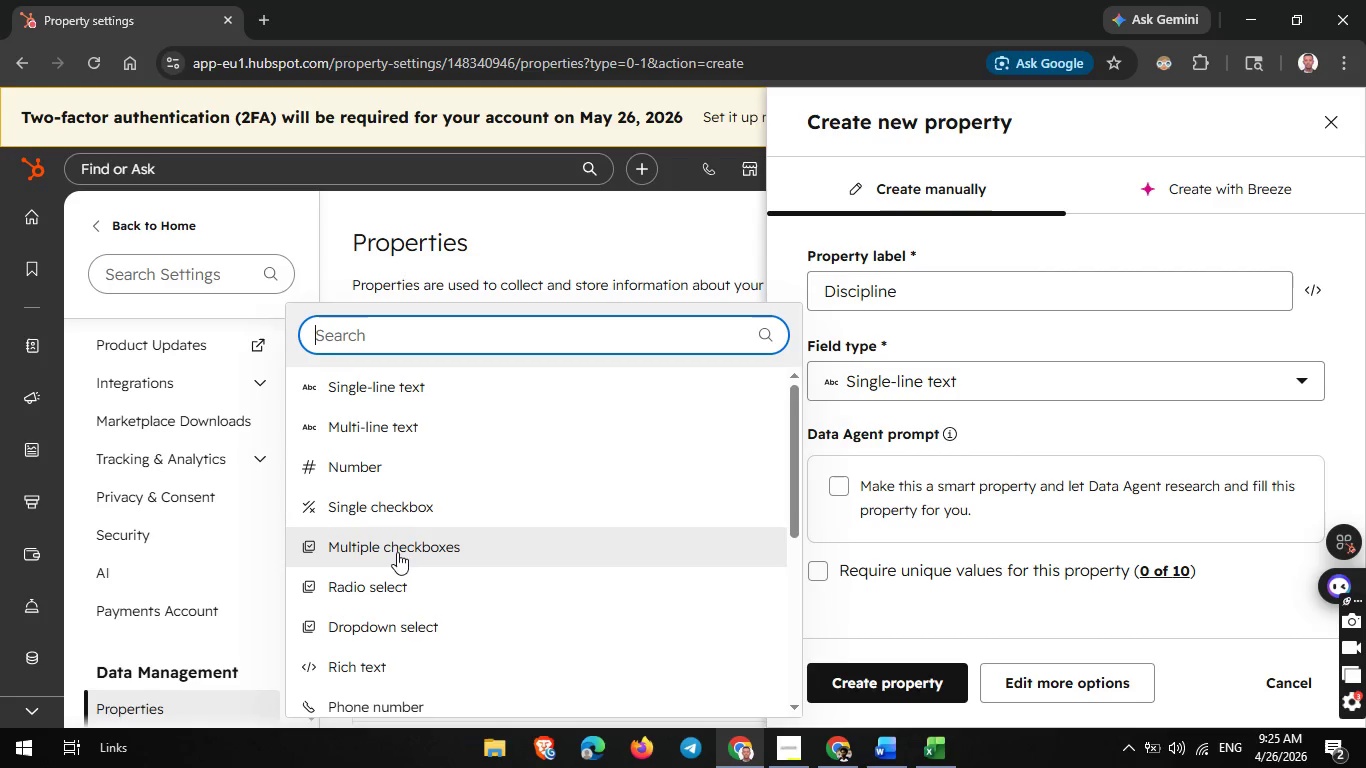 
left_click([378, 625])
 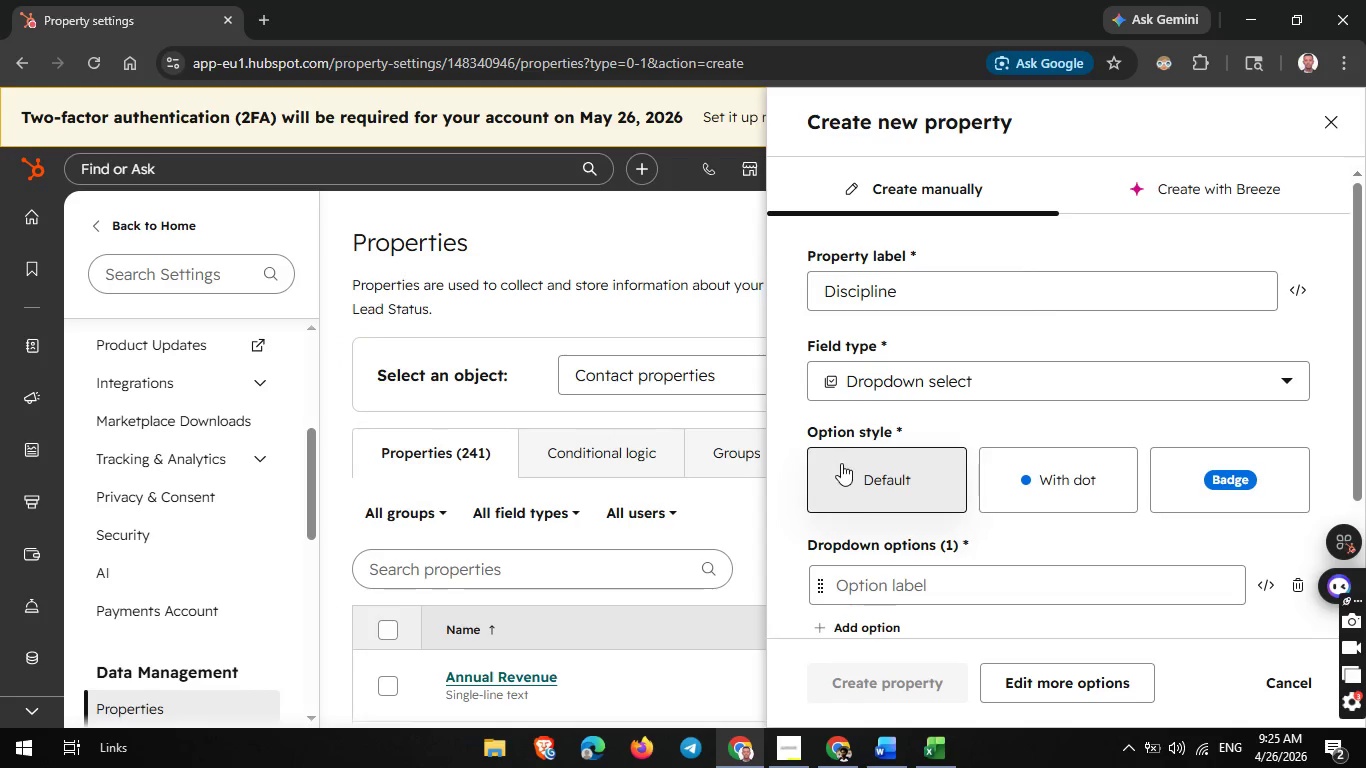 
scroll: coordinate [849, 515], scroll_direction: down, amount: 1.0
 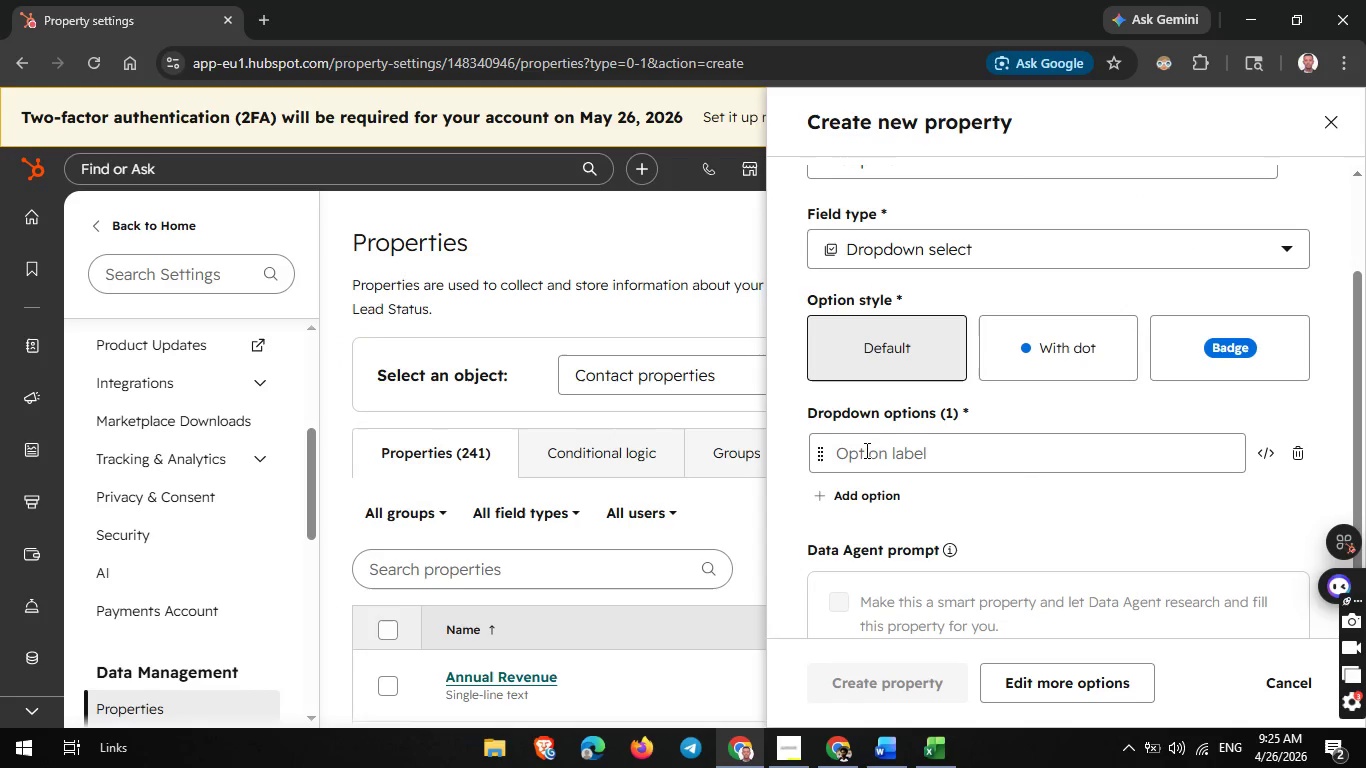 
left_click([861, 453])
 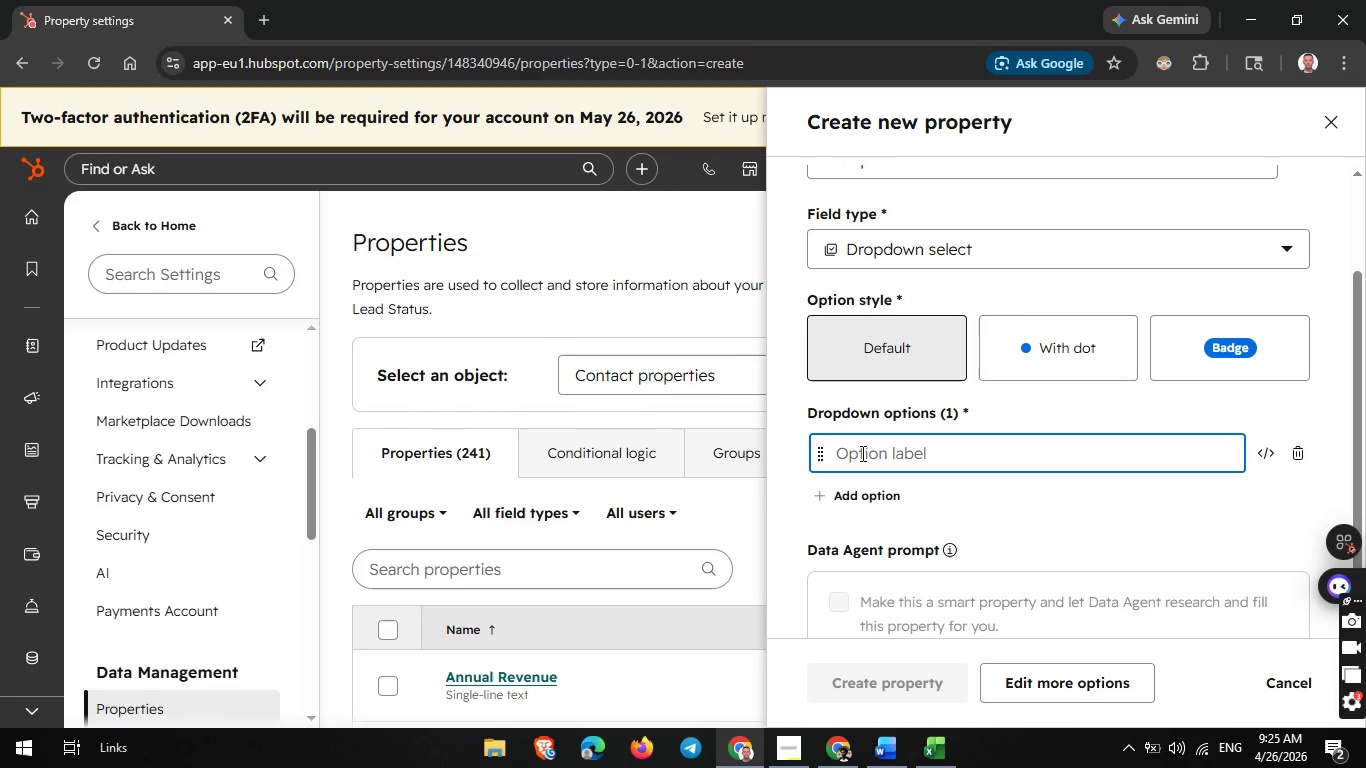 
wait(15.56)
 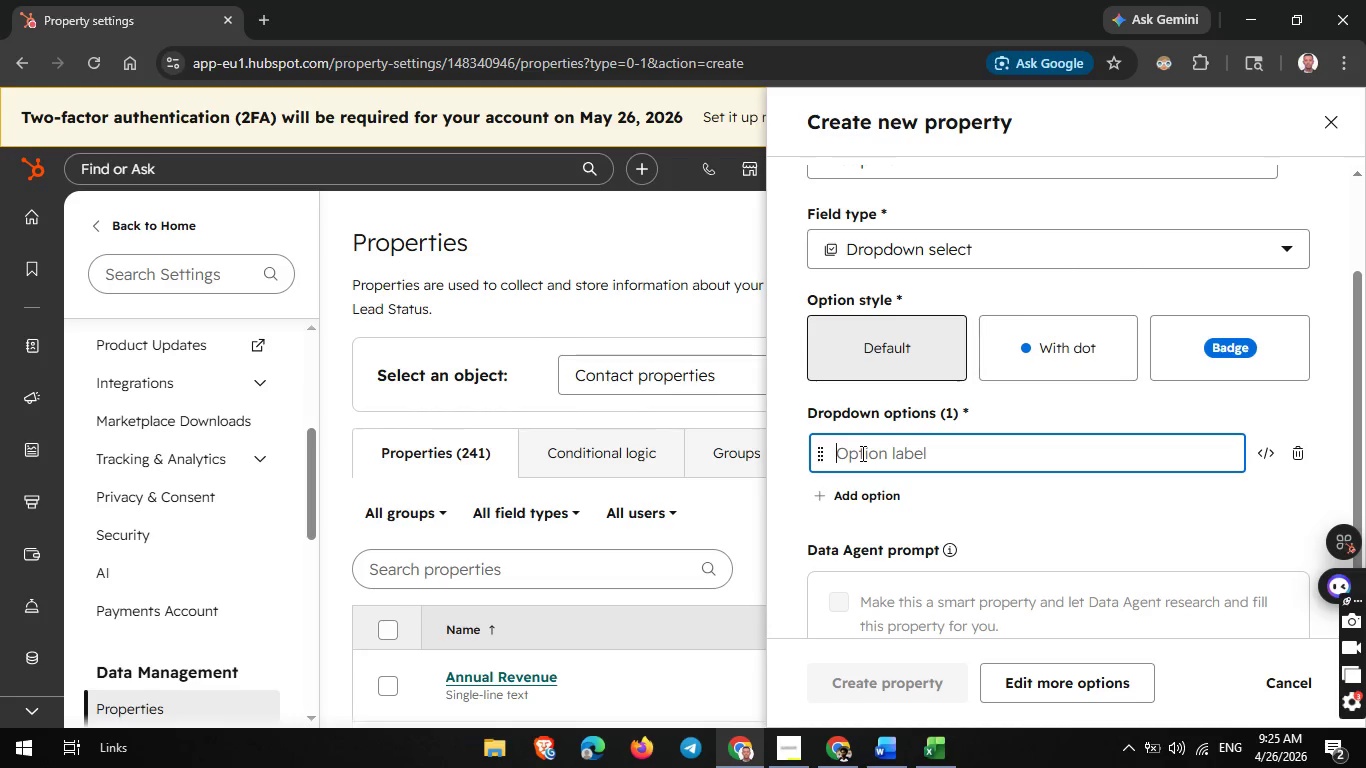 
type(Bjj)
 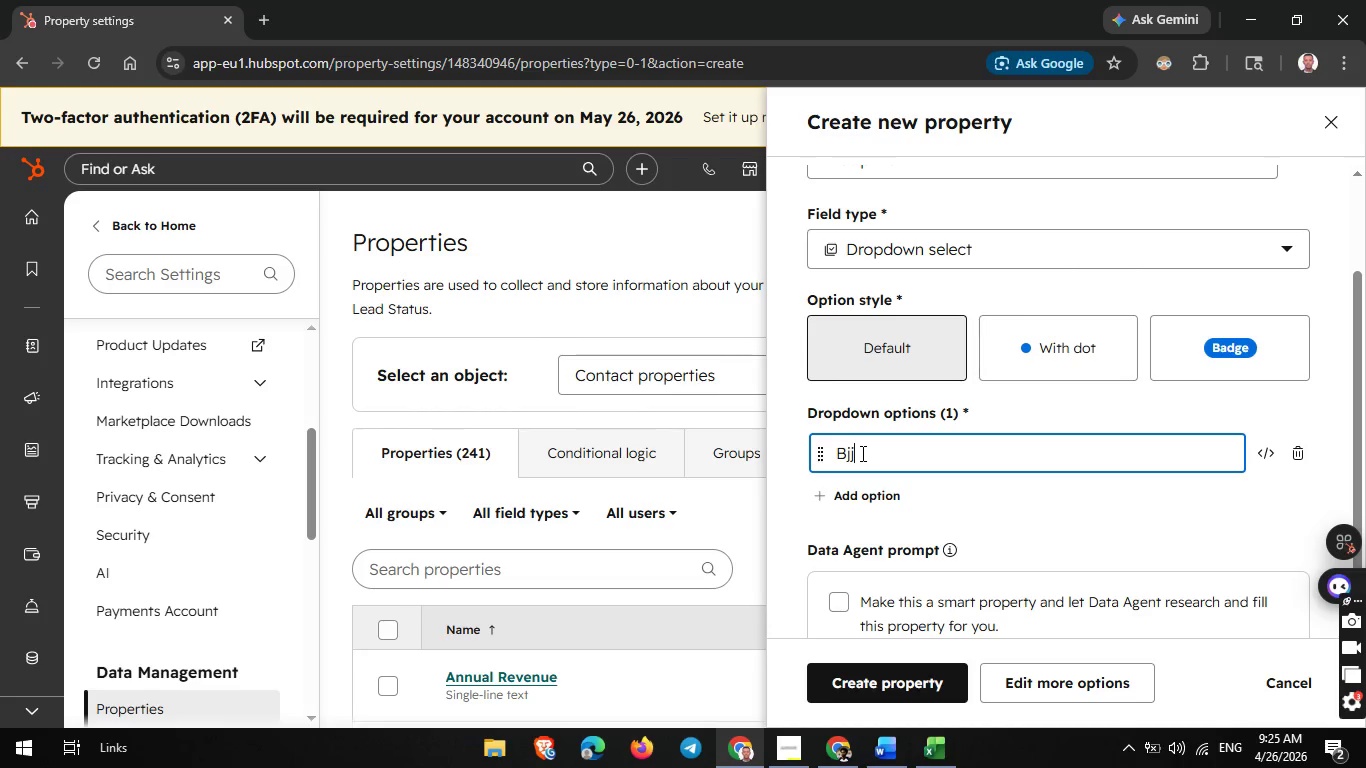 
key(Backspace)
key(Backspace)
type(JJ)
 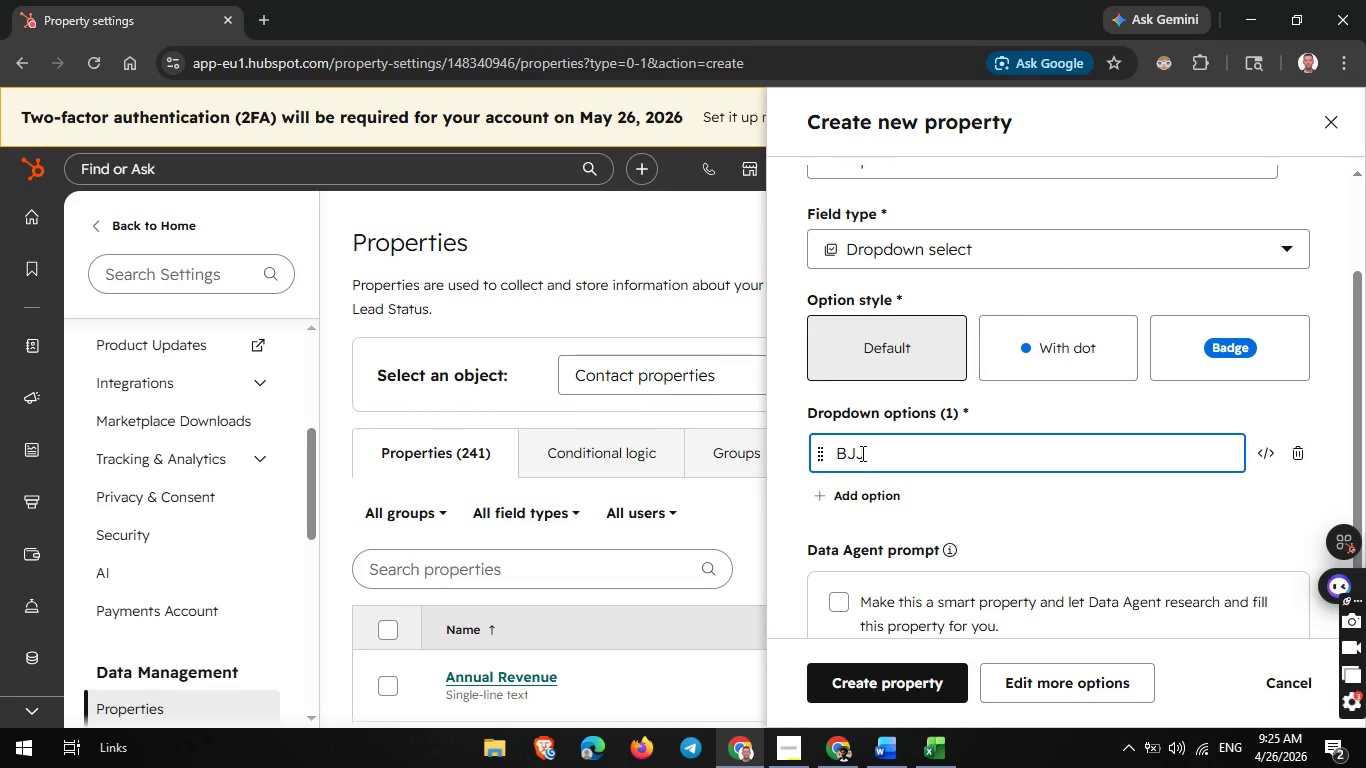 
left_click([854, 488])
 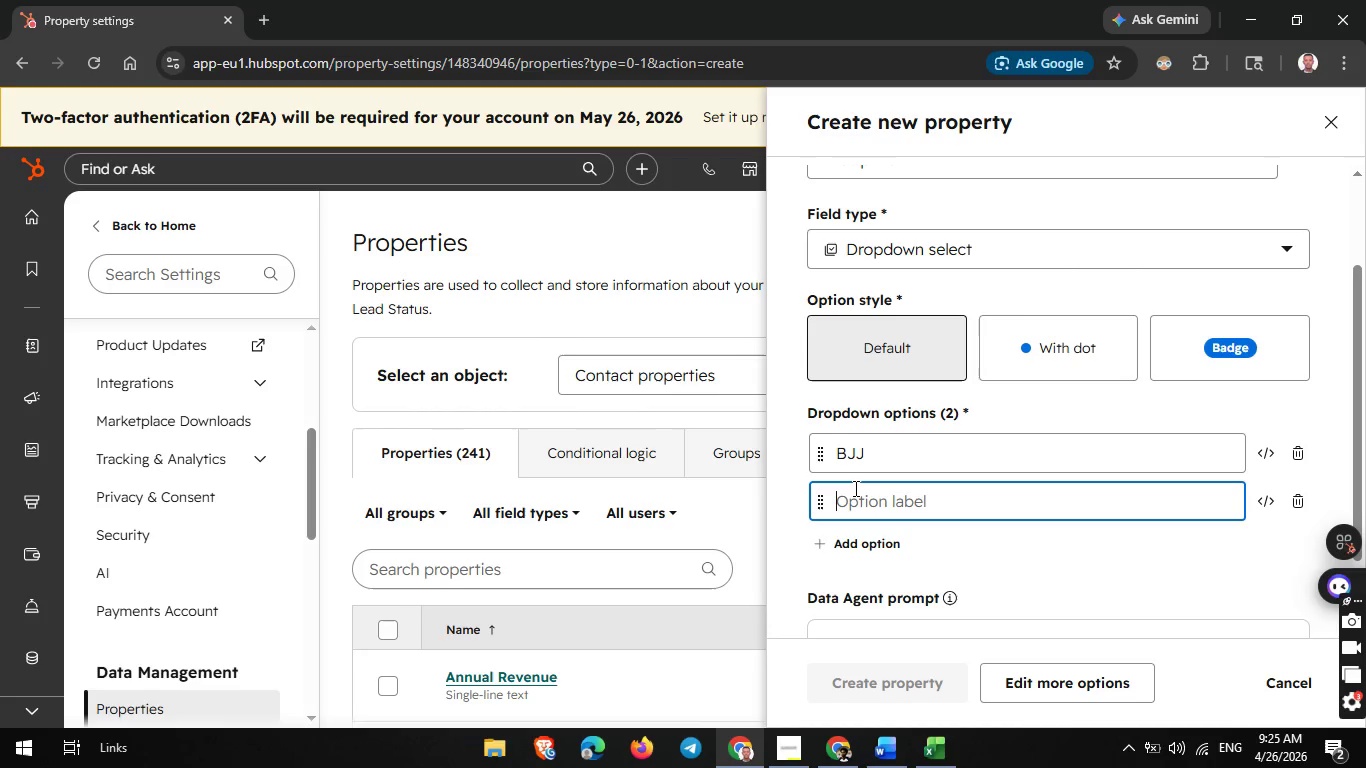 
type(Bl)
key(Backspace)
type(allet)
 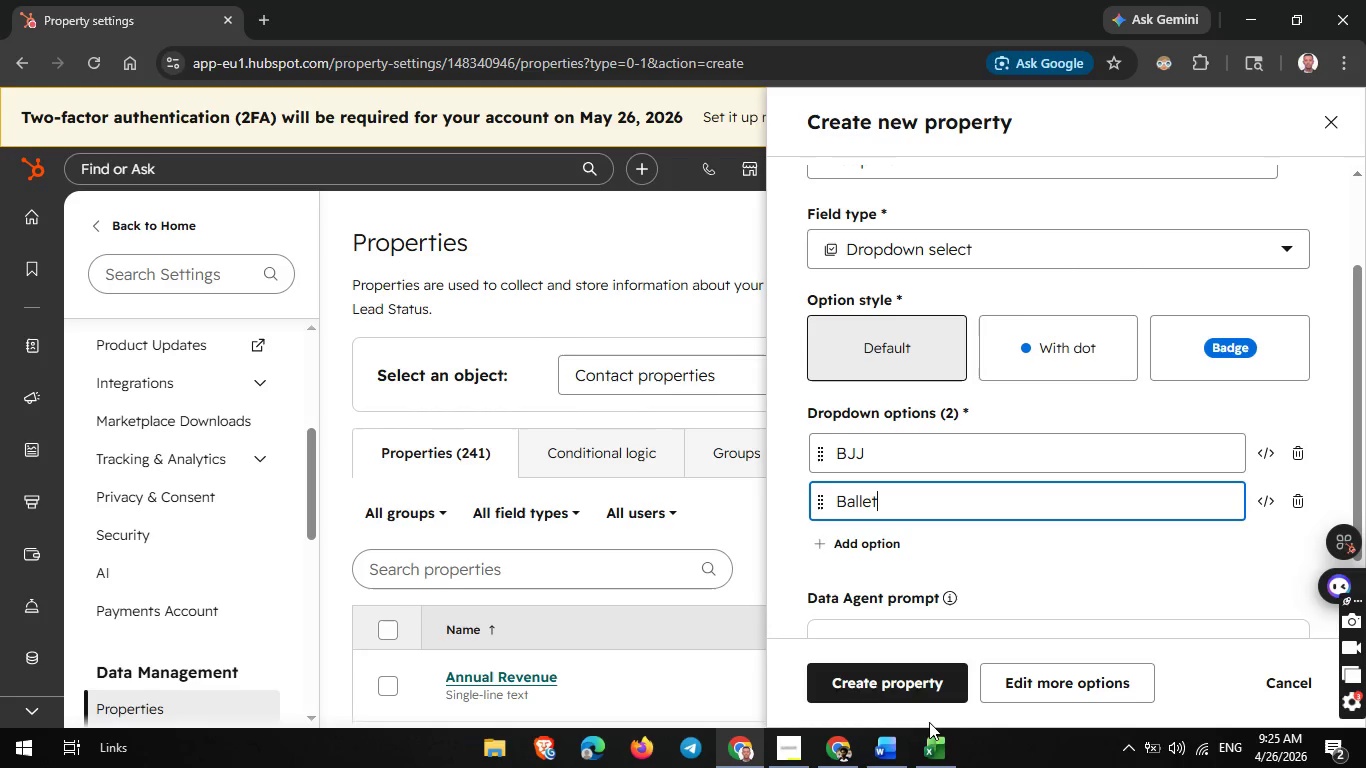 
left_click([931, 735])
 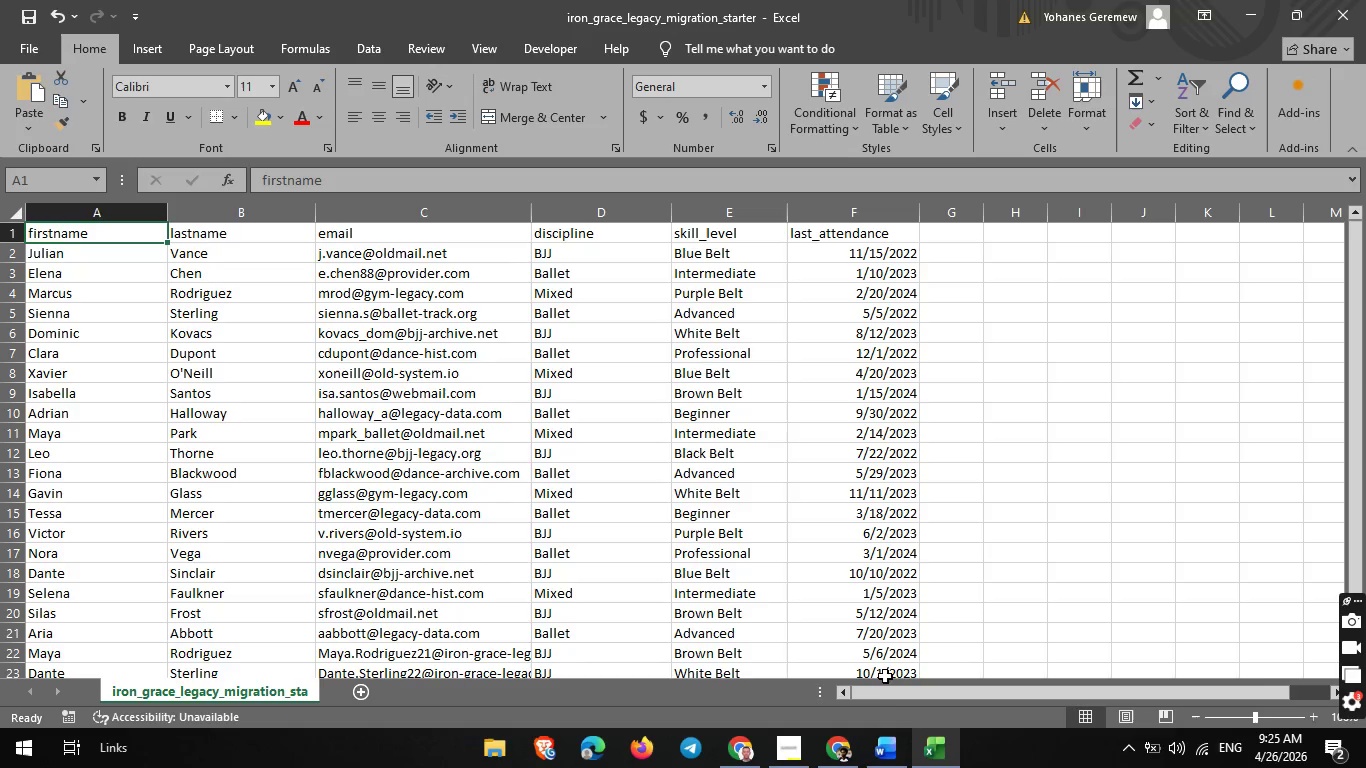 
left_click([897, 753])
 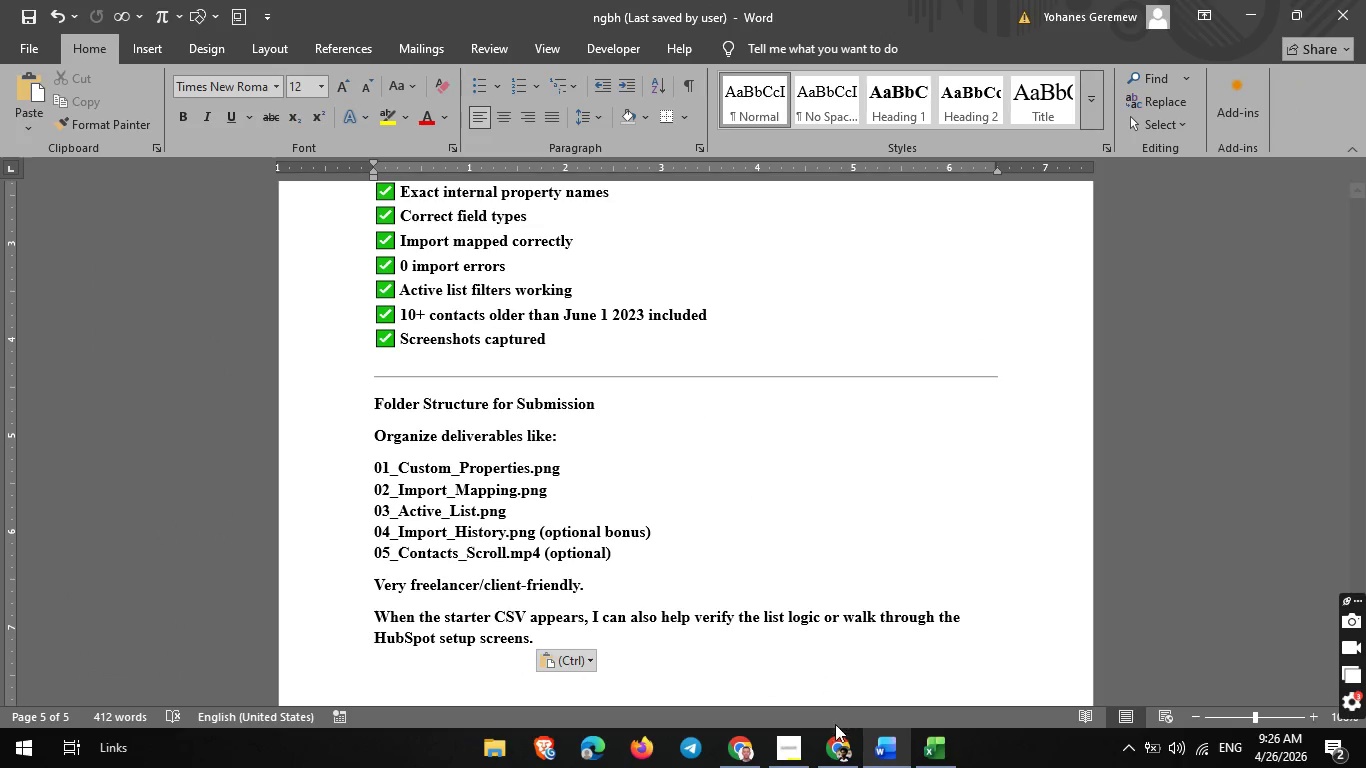 
left_click([837, 743])
 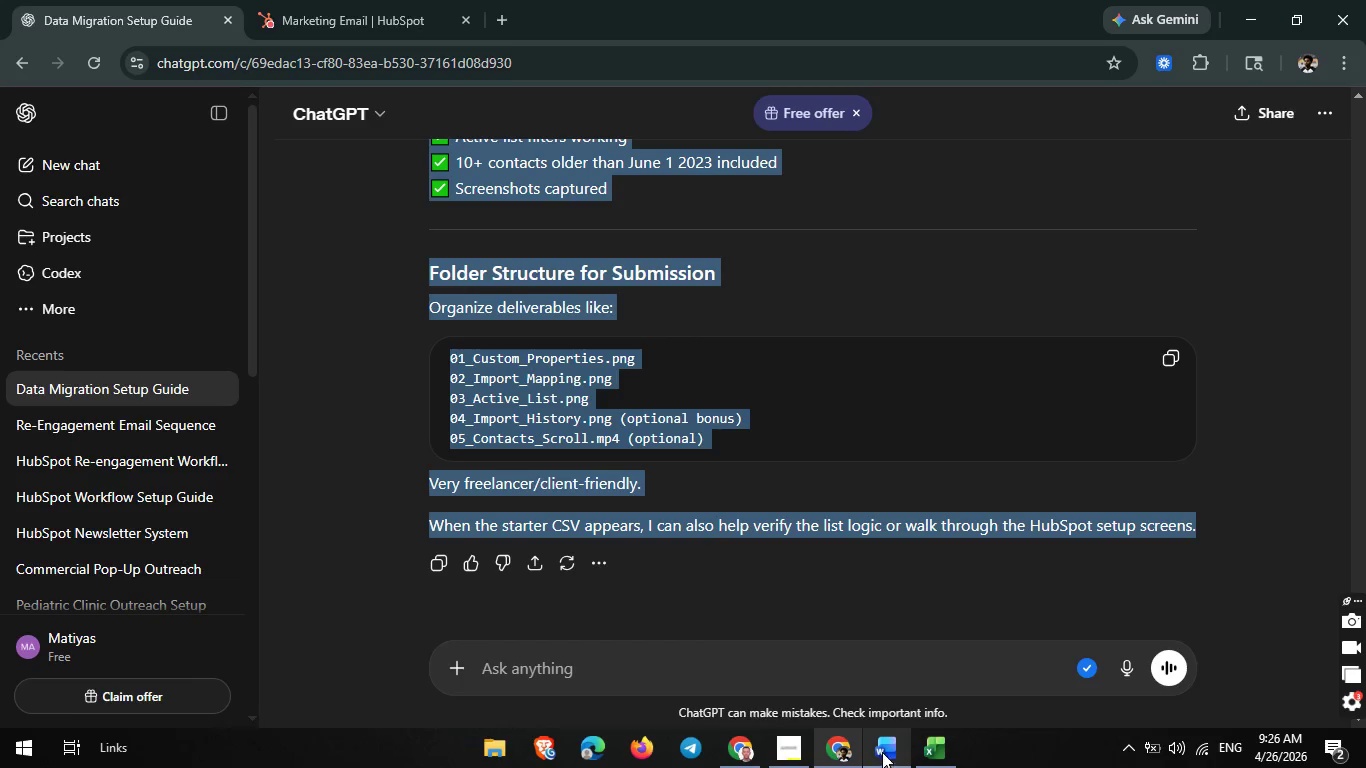 
left_click([885, 750])
 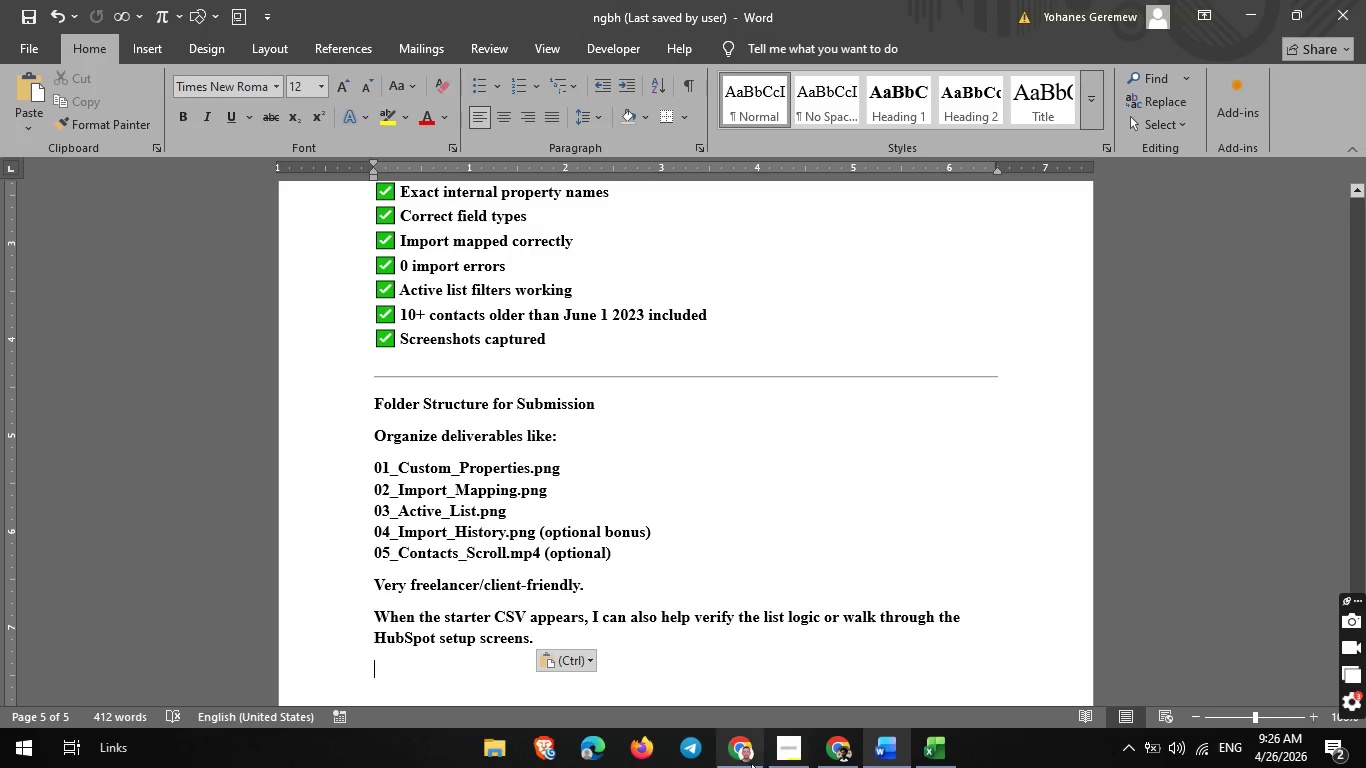 
left_click([727, 755])
 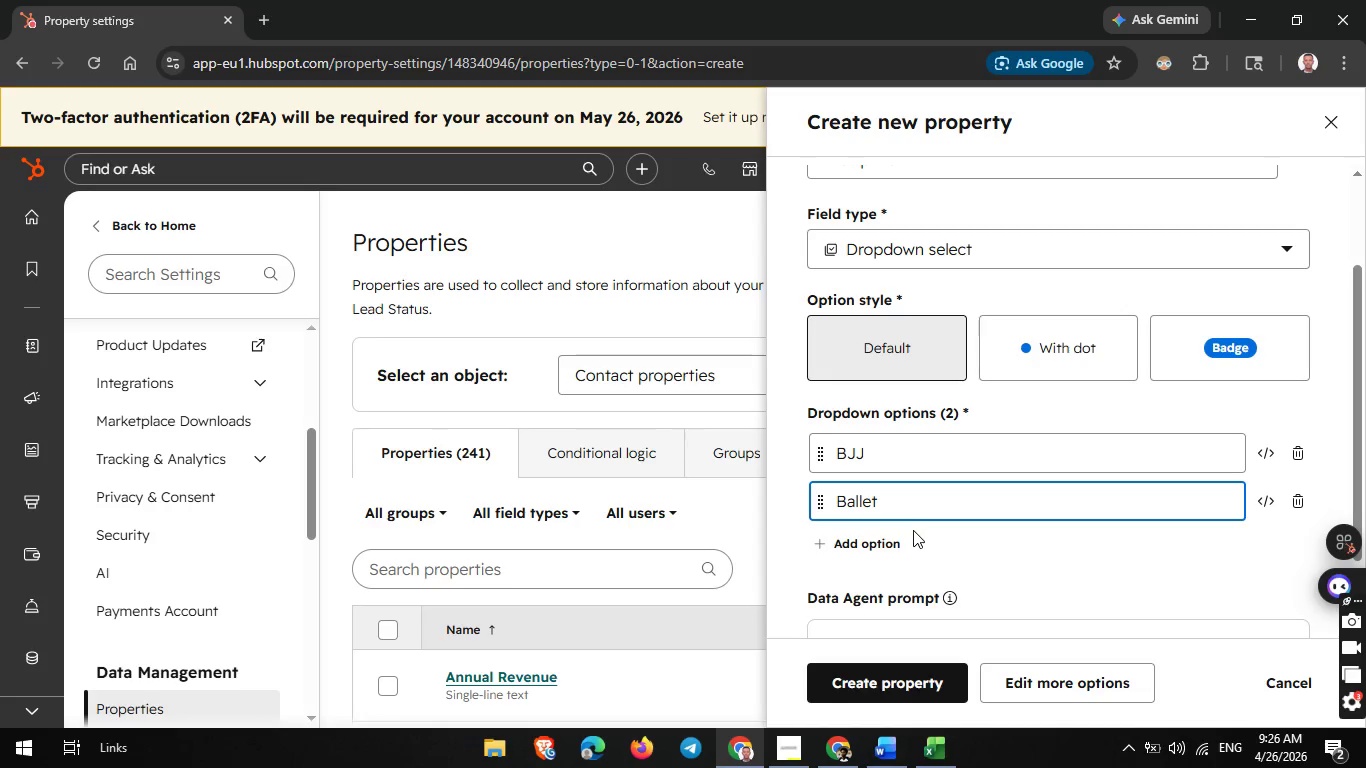 
left_click([883, 544])
 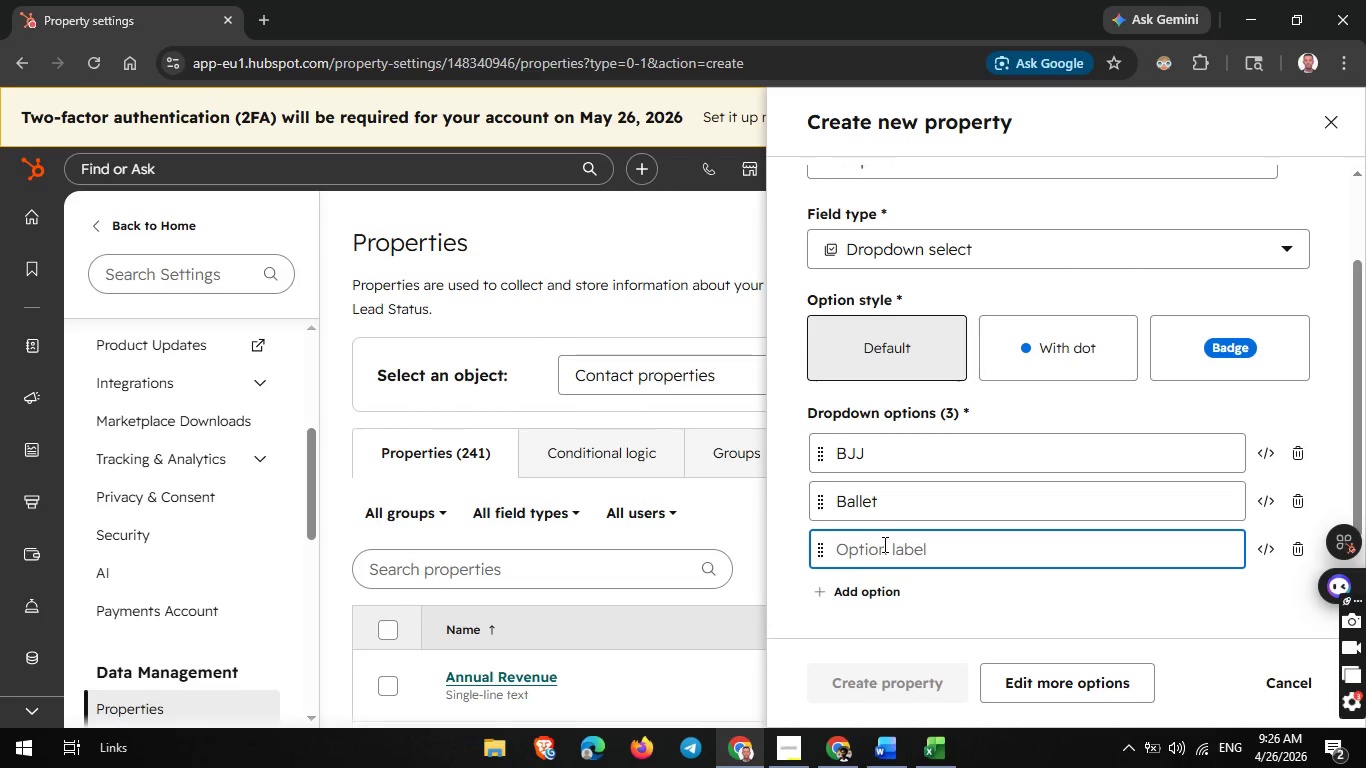 
wait(5.94)
 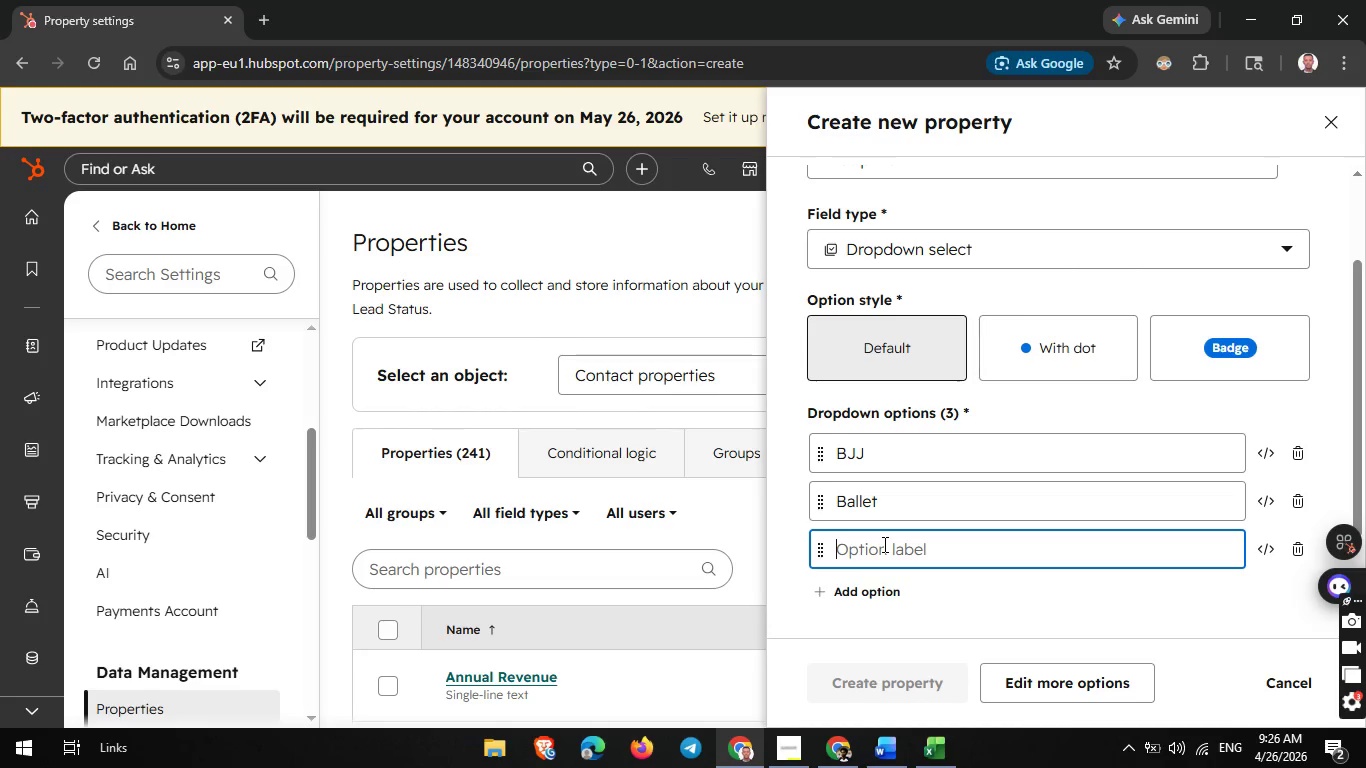 
type(Mixed)
 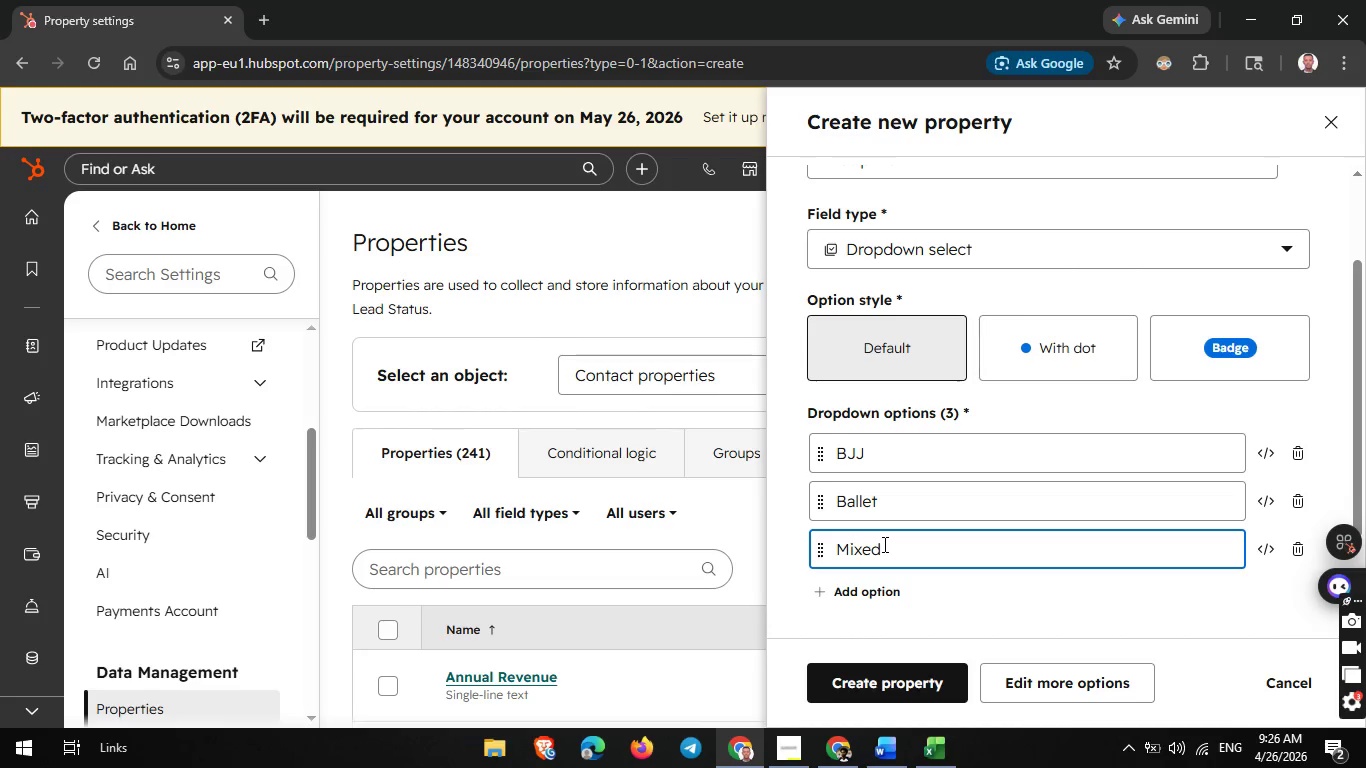 
wait(18.17)
 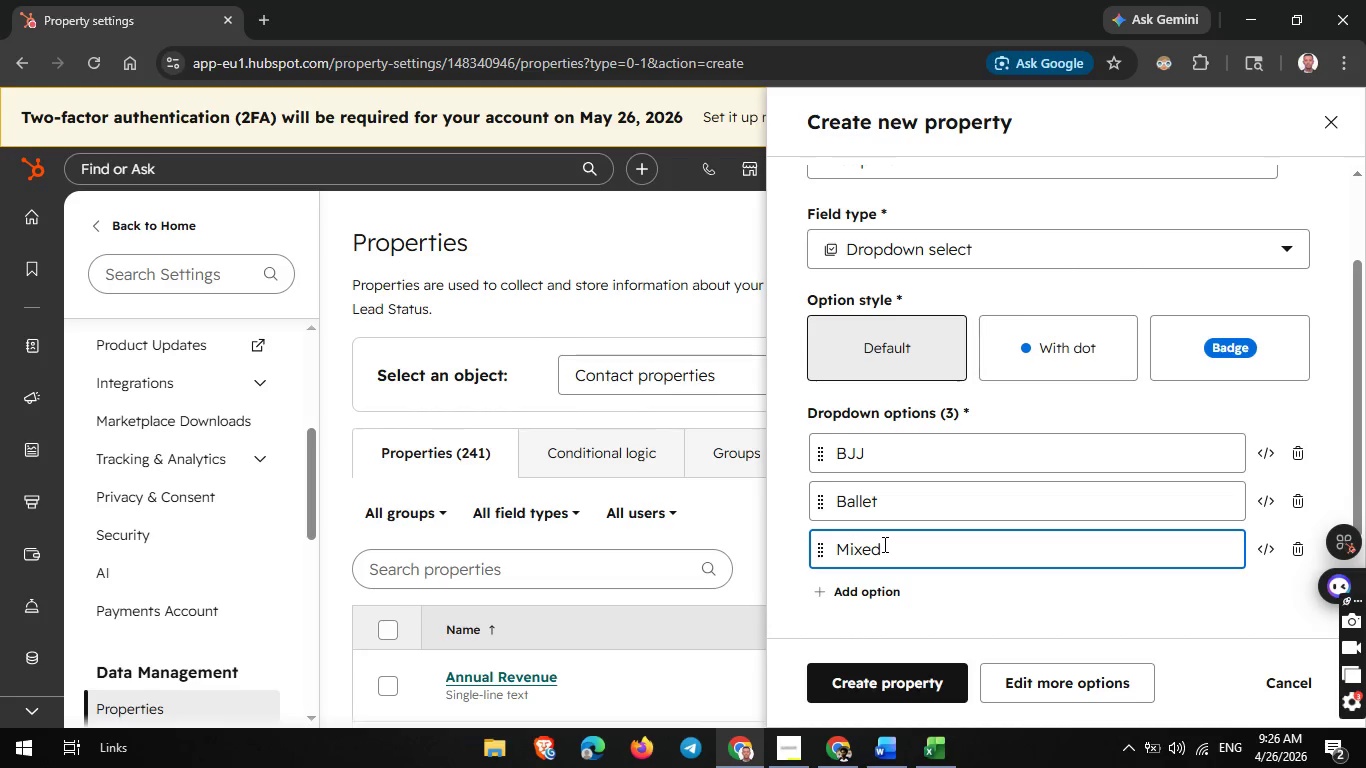 
left_click([920, 754])
 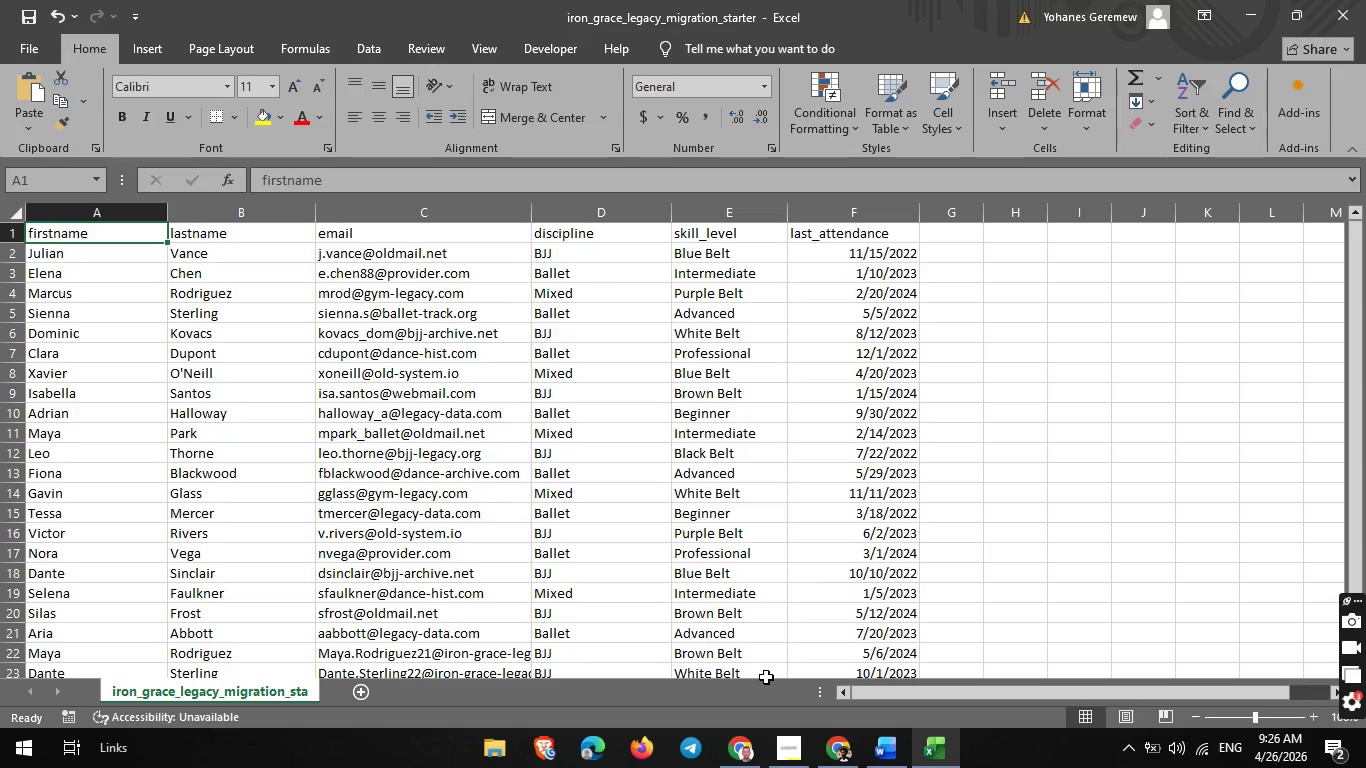 
wait(17.19)
 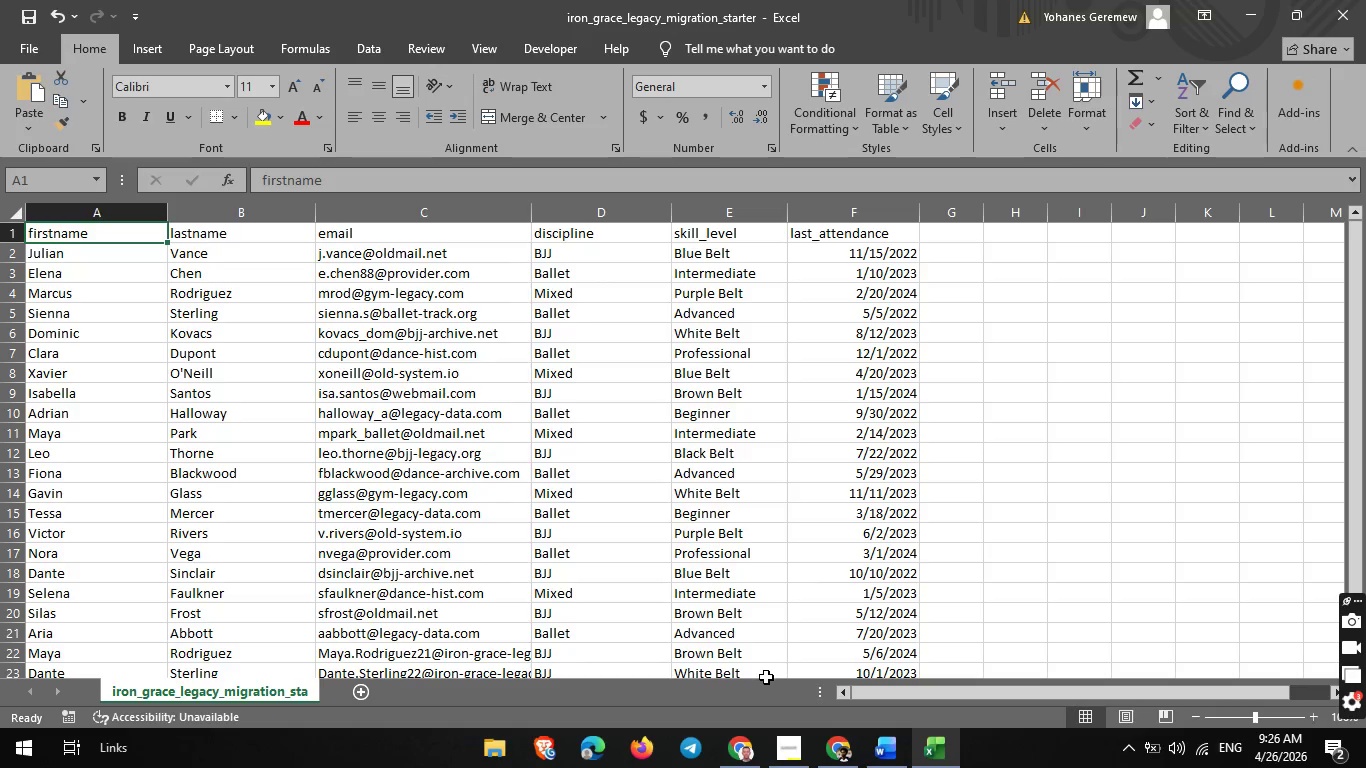 
left_click([725, 744])
 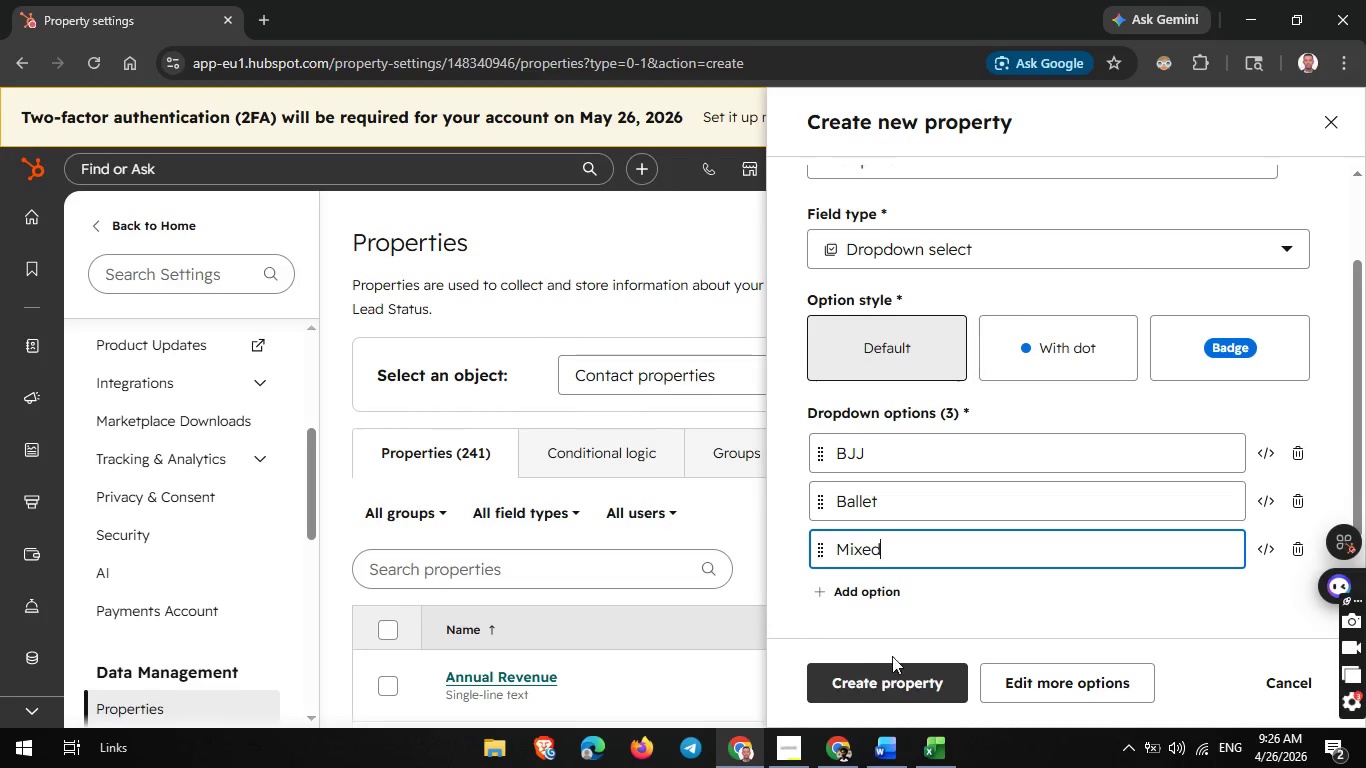 
left_click([878, 670])
 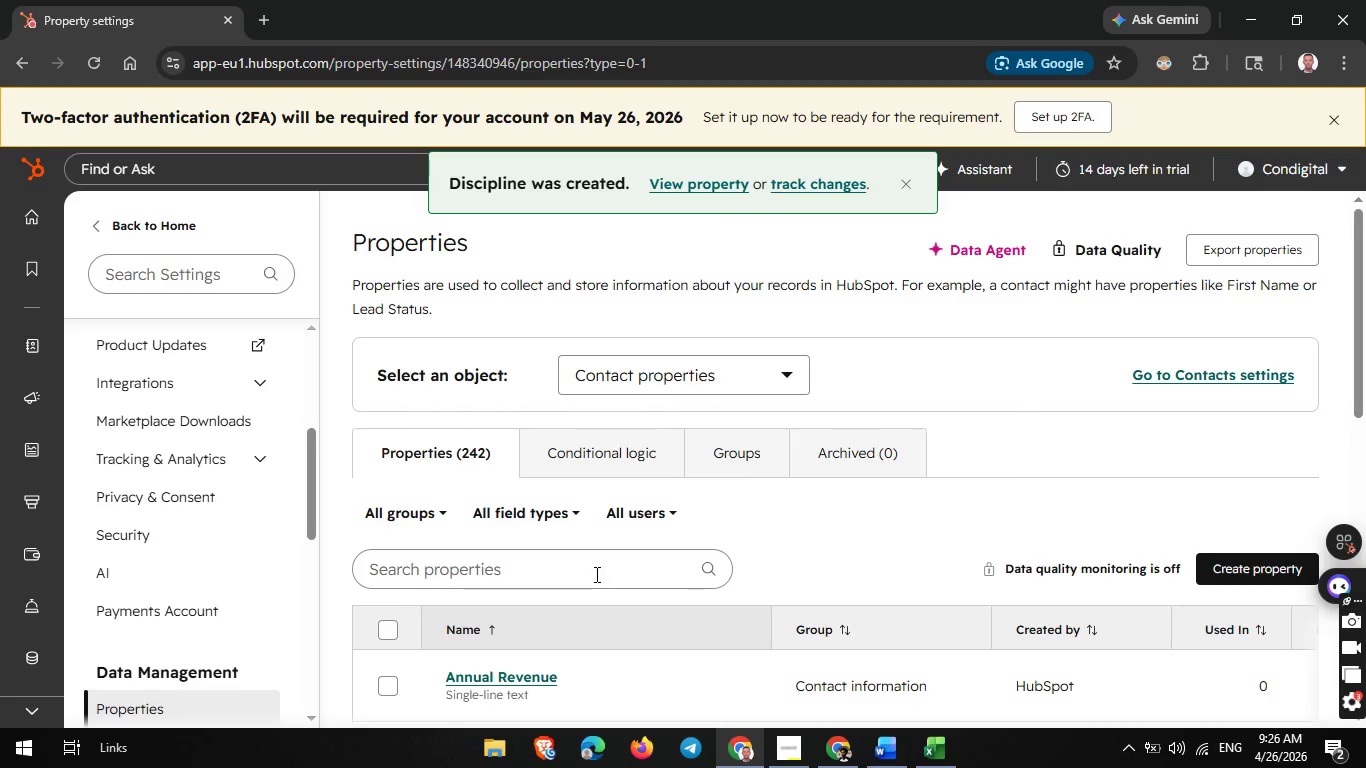 
left_click([547, 555])
 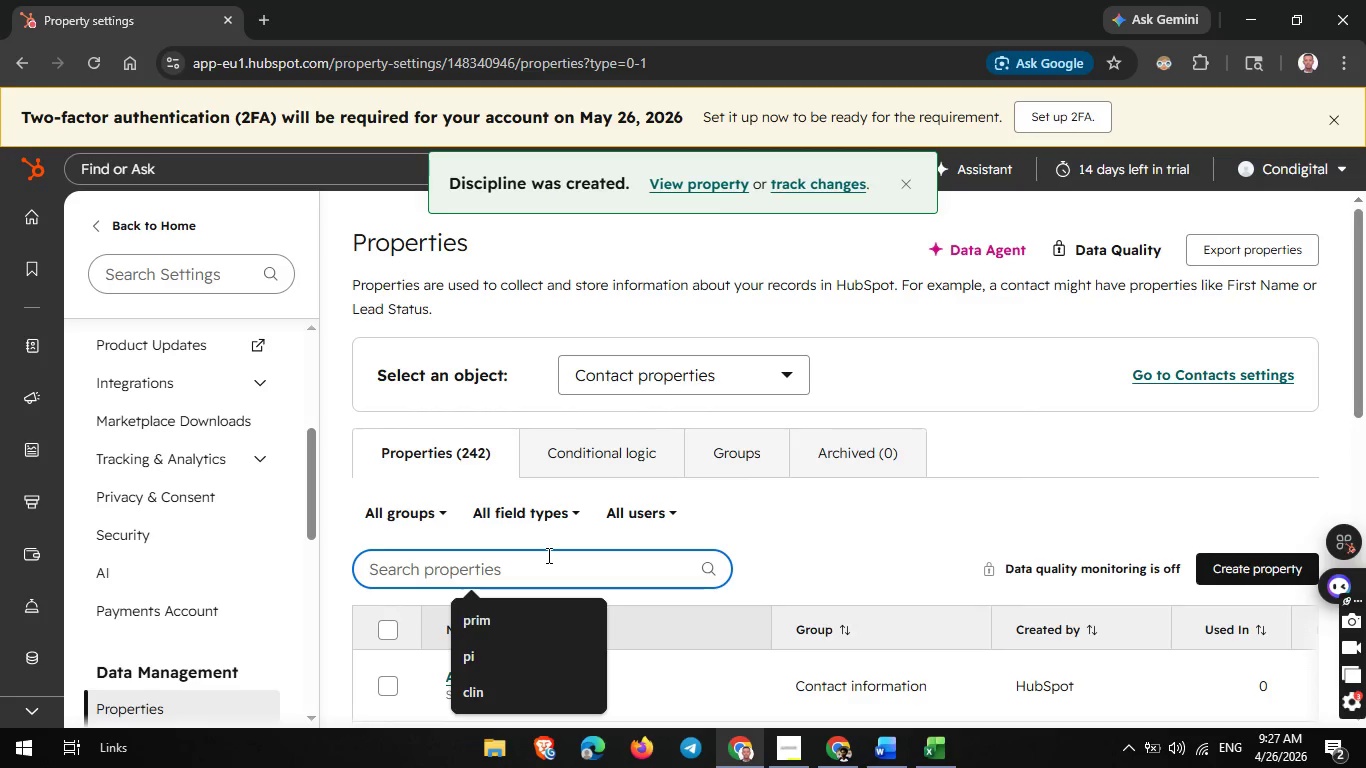 
left_click([547, 555])
 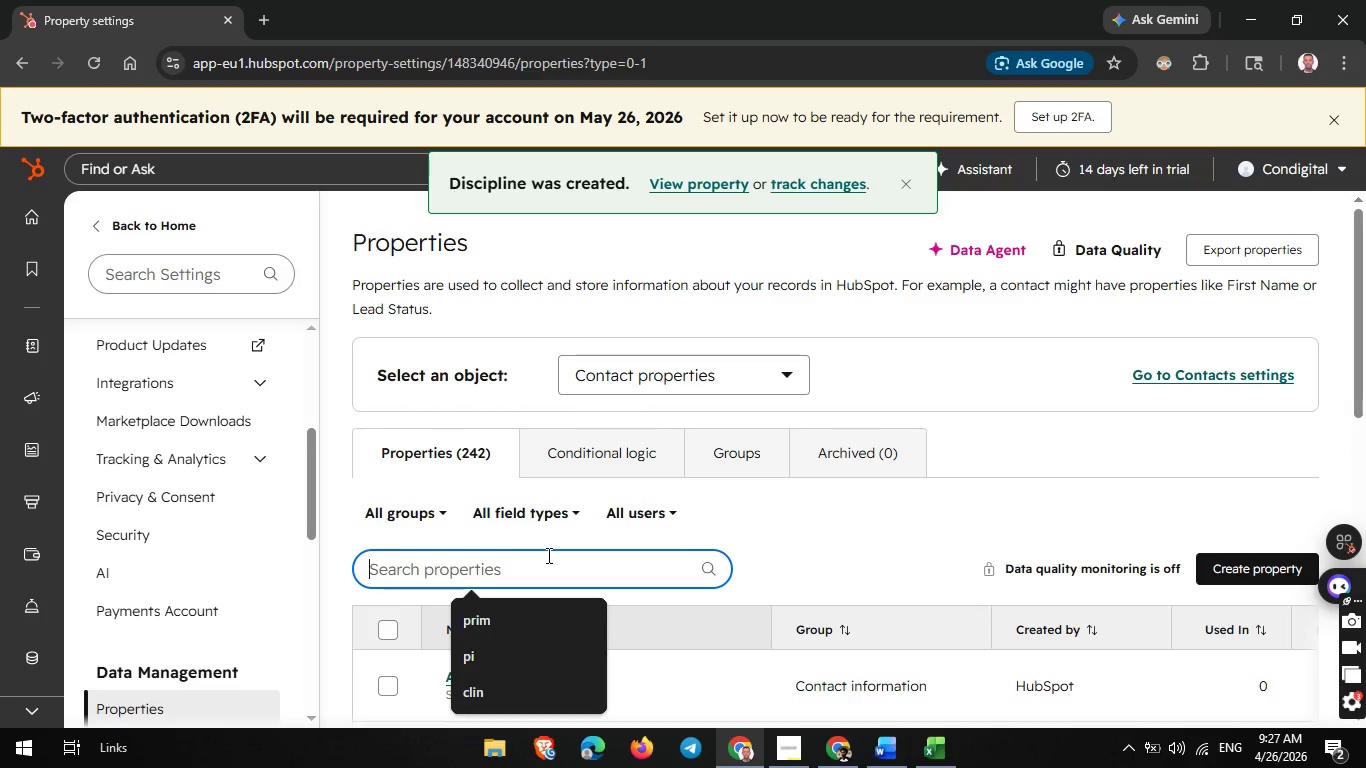 
type(dis)
 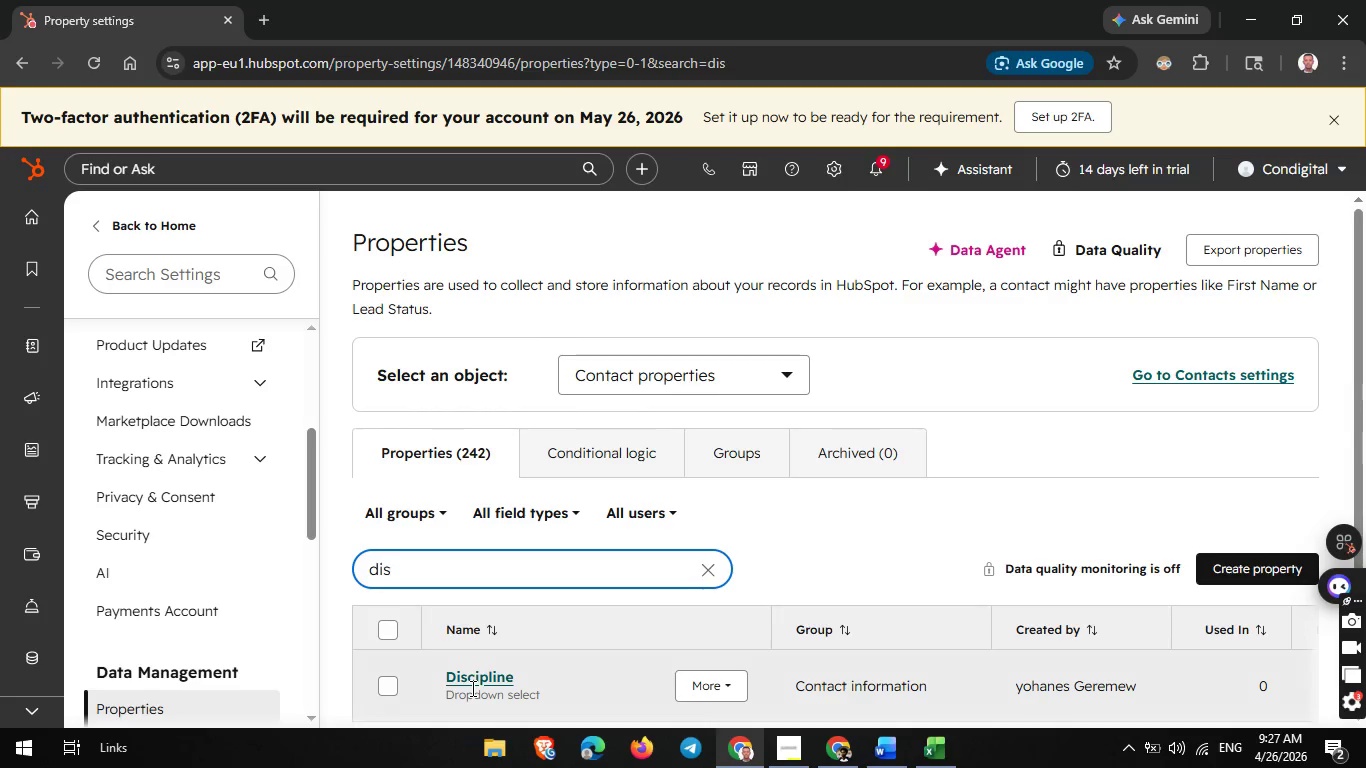 
left_click([477, 673])
 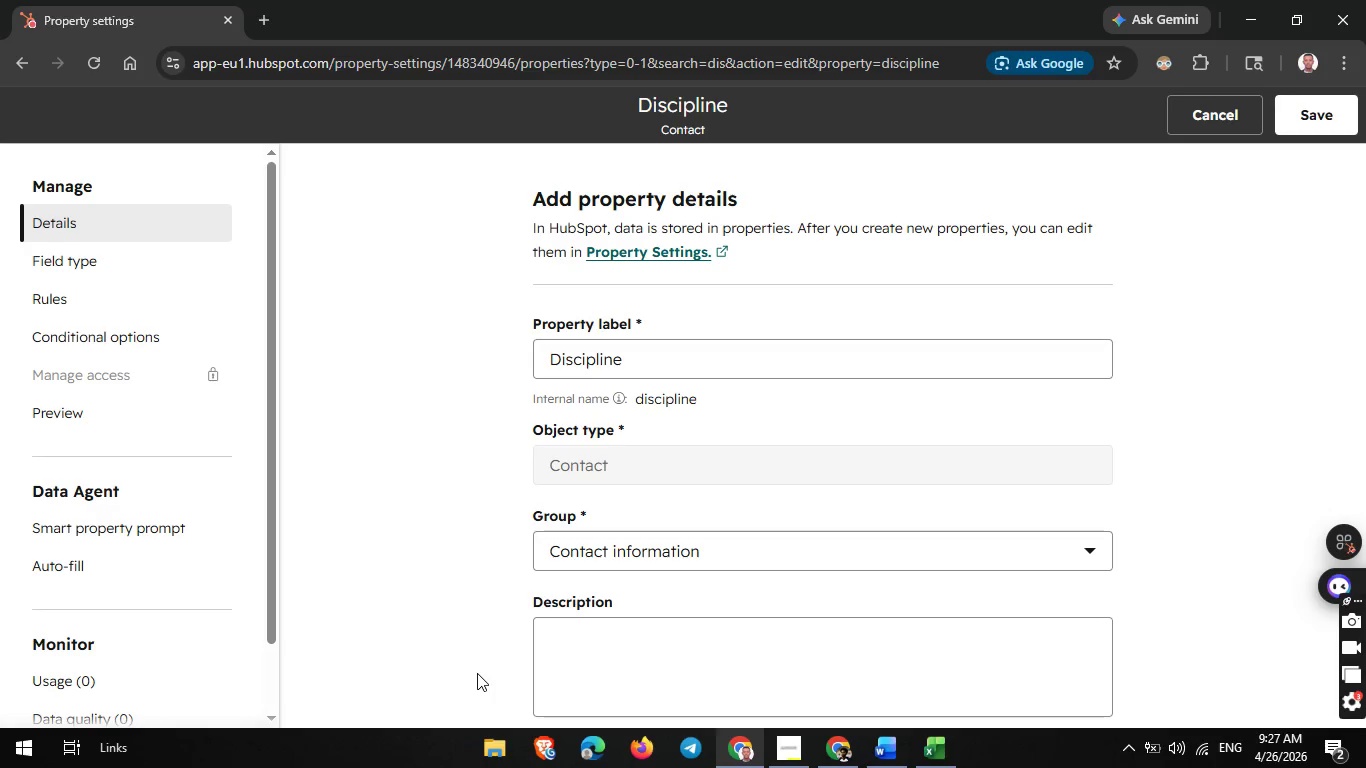 
wait(18.66)
 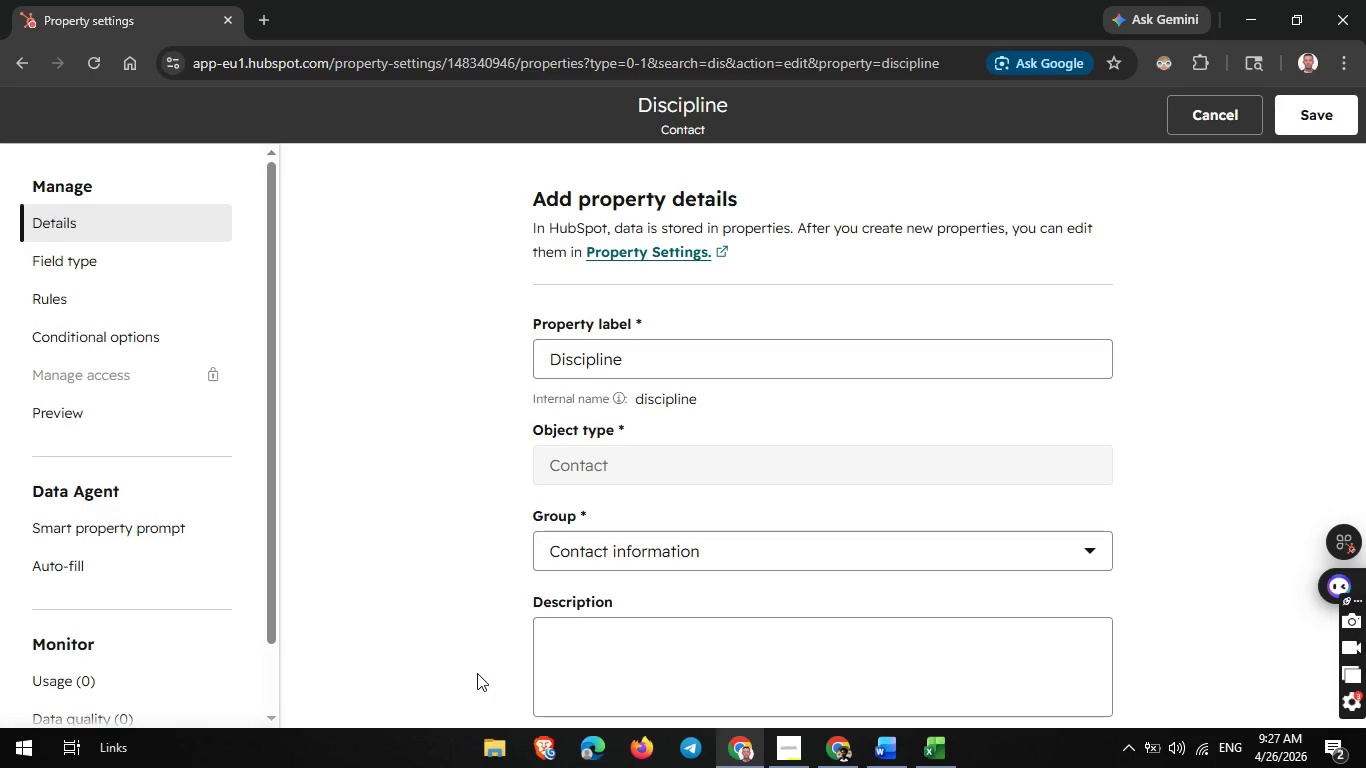 
left_click([121, 266])
 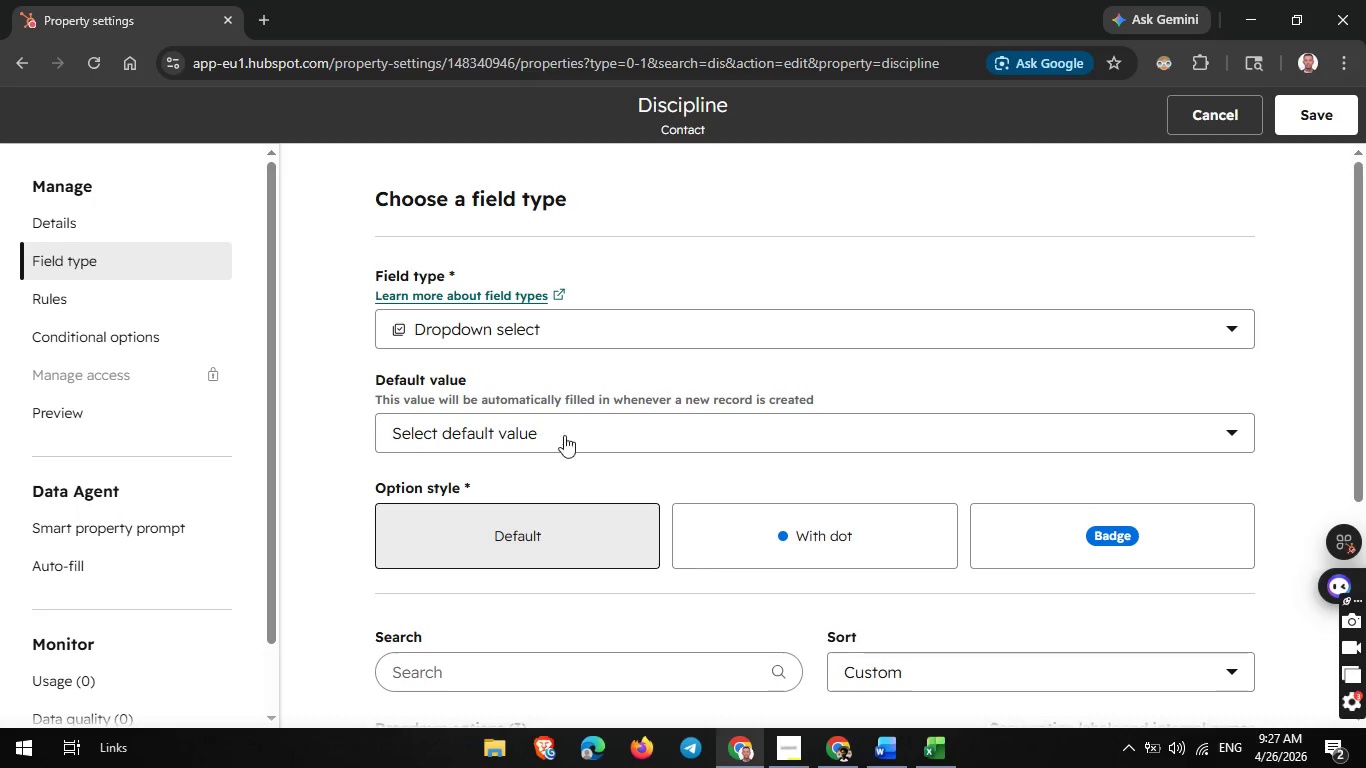 
scroll: coordinate [569, 439], scroll_direction: down, amount: 1.0
 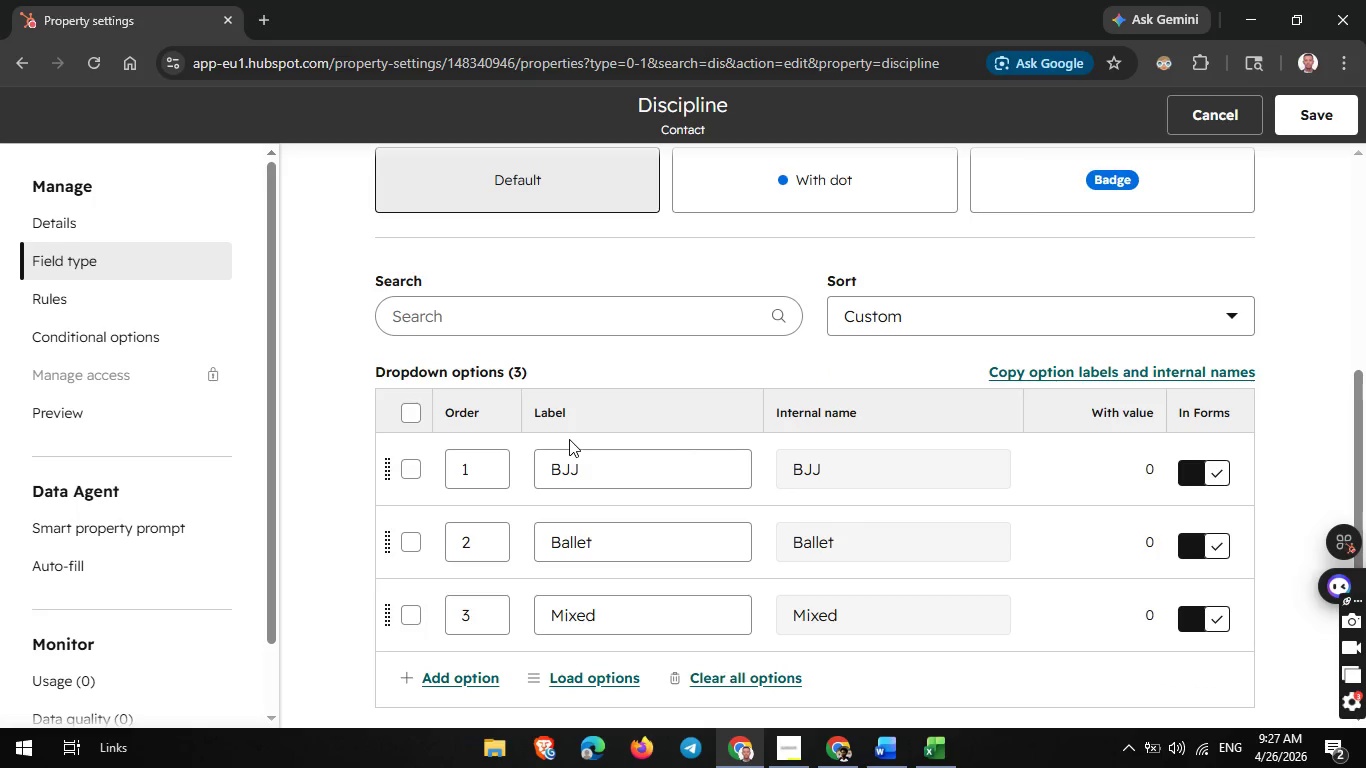 
key(Meta+PrintScreen)
 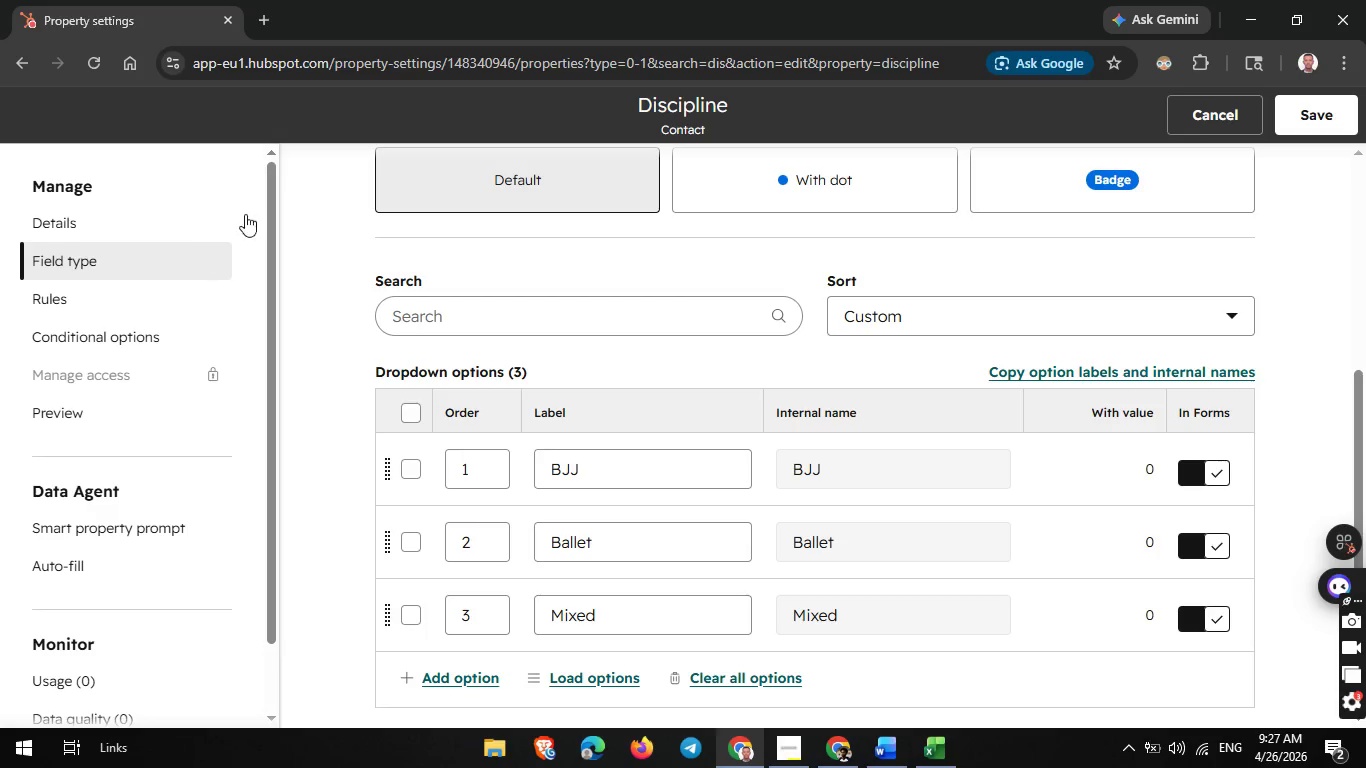 
scroll: coordinate [346, 239], scroll_direction: up, amount: 3.0
 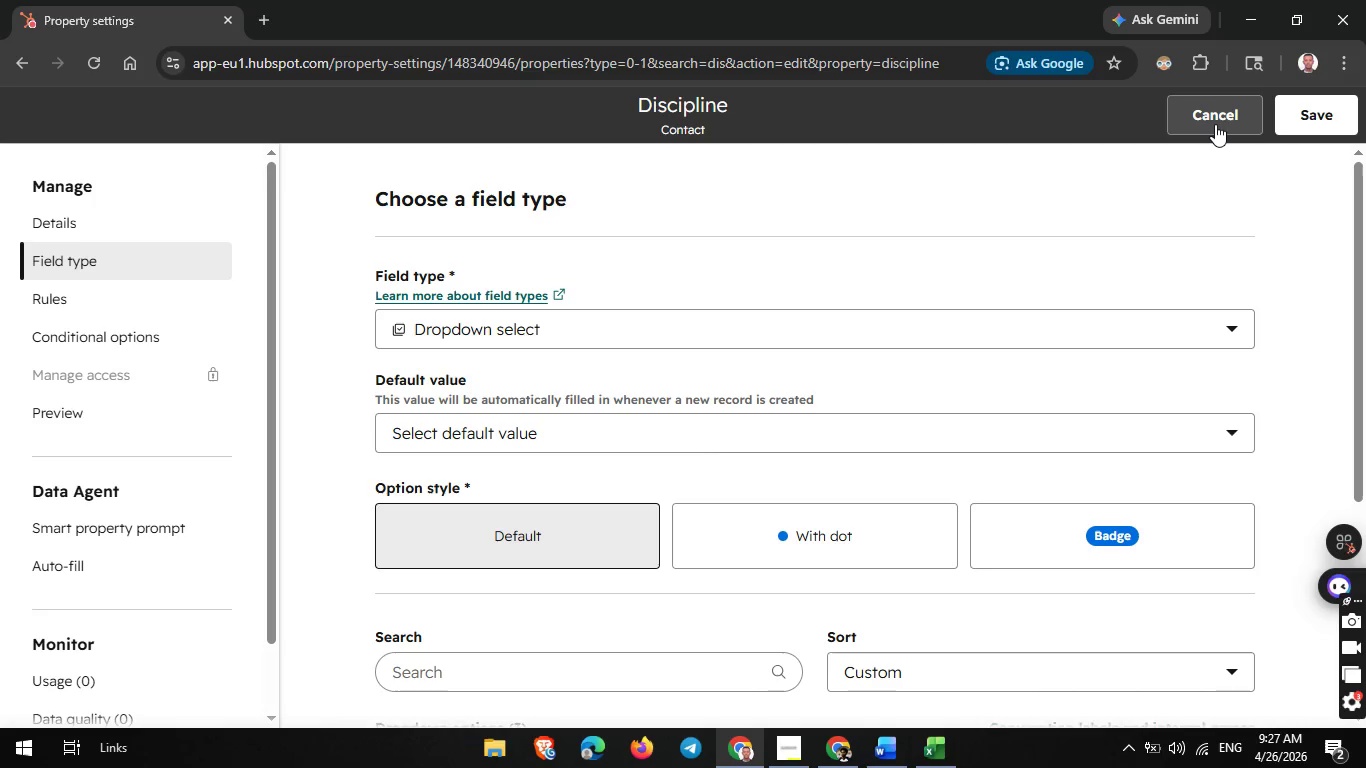 
left_click([1215, 123])
 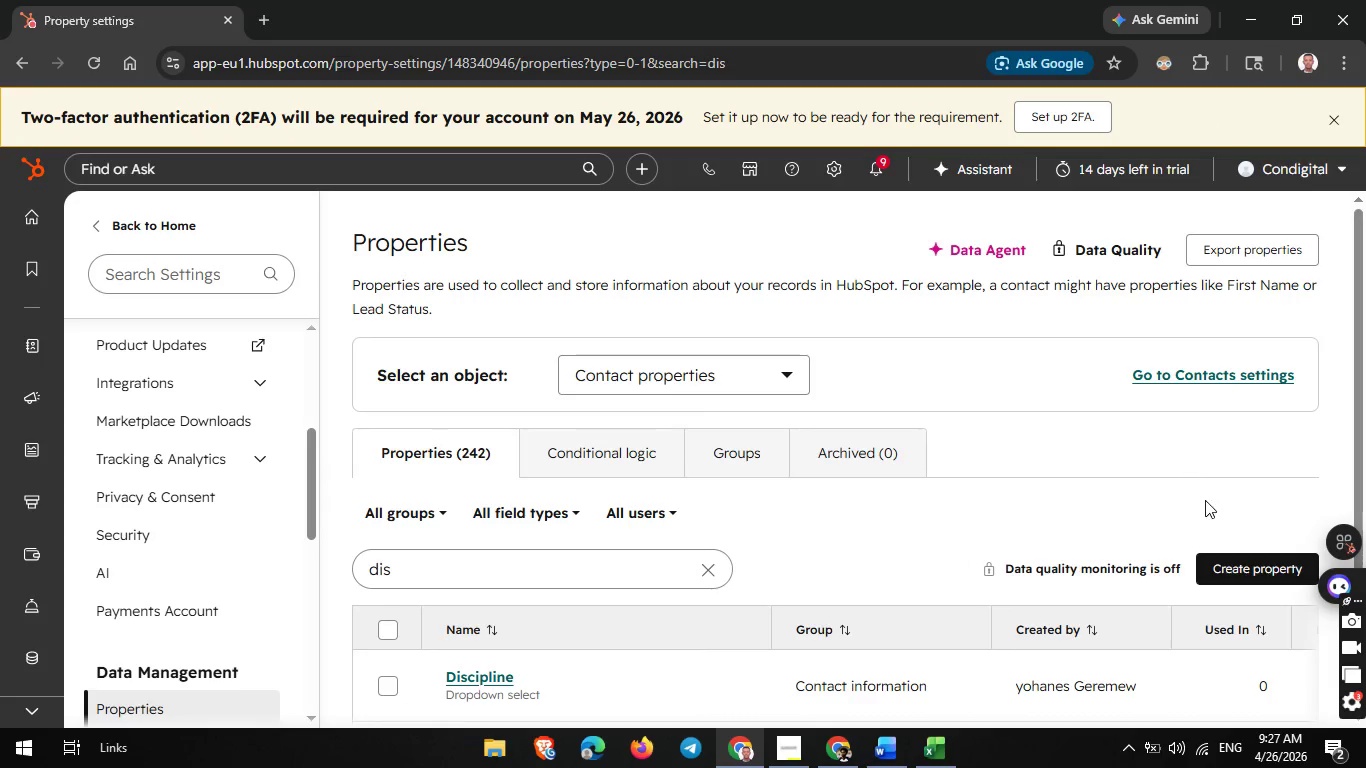 
left_click([1217, 560])
 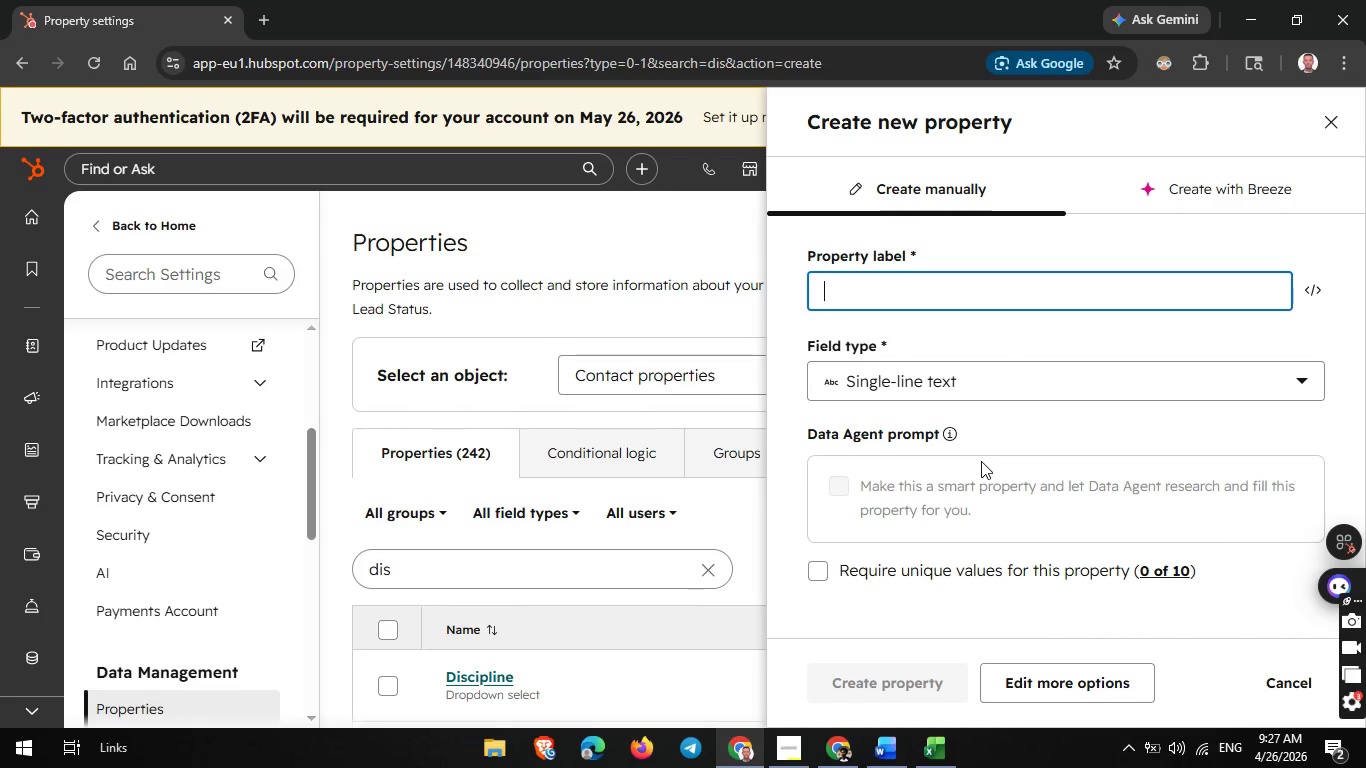 
wait(14.69)
 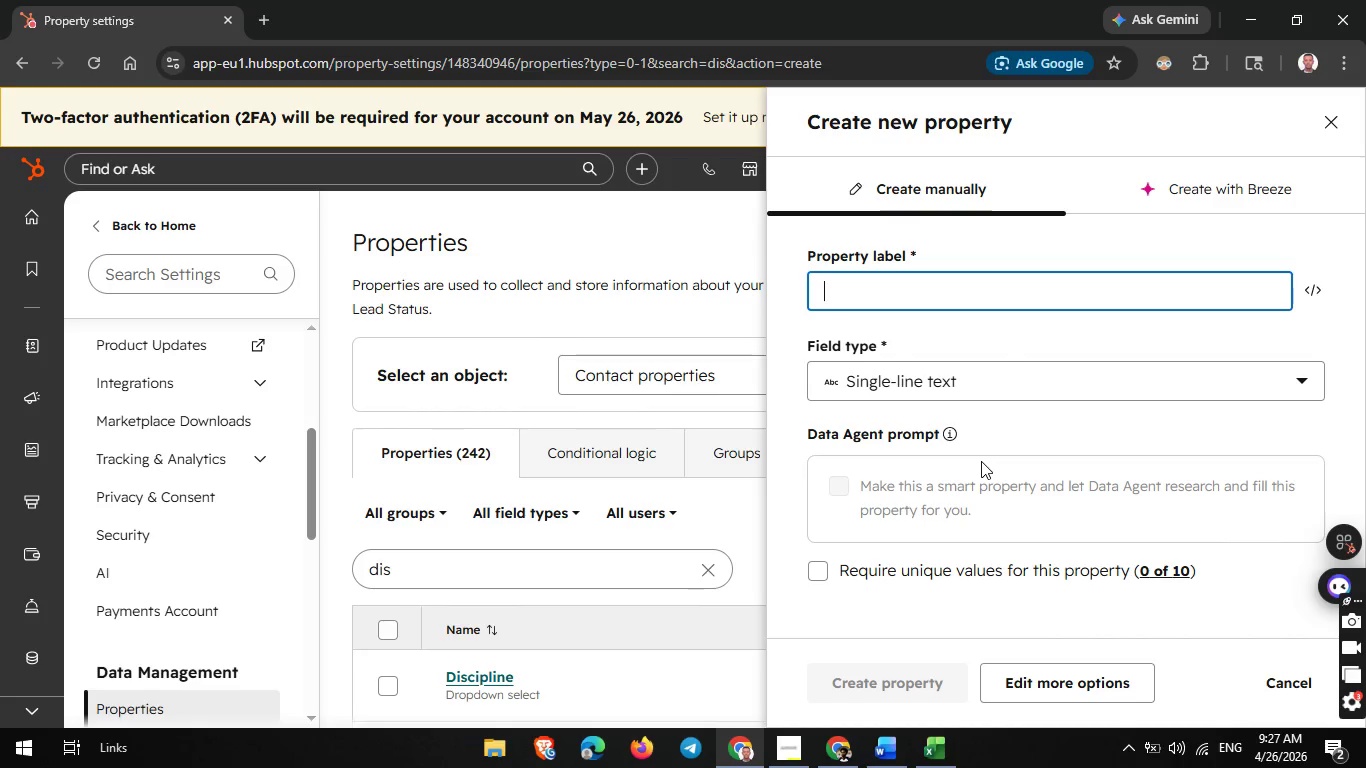 
left_click([835, 742])
 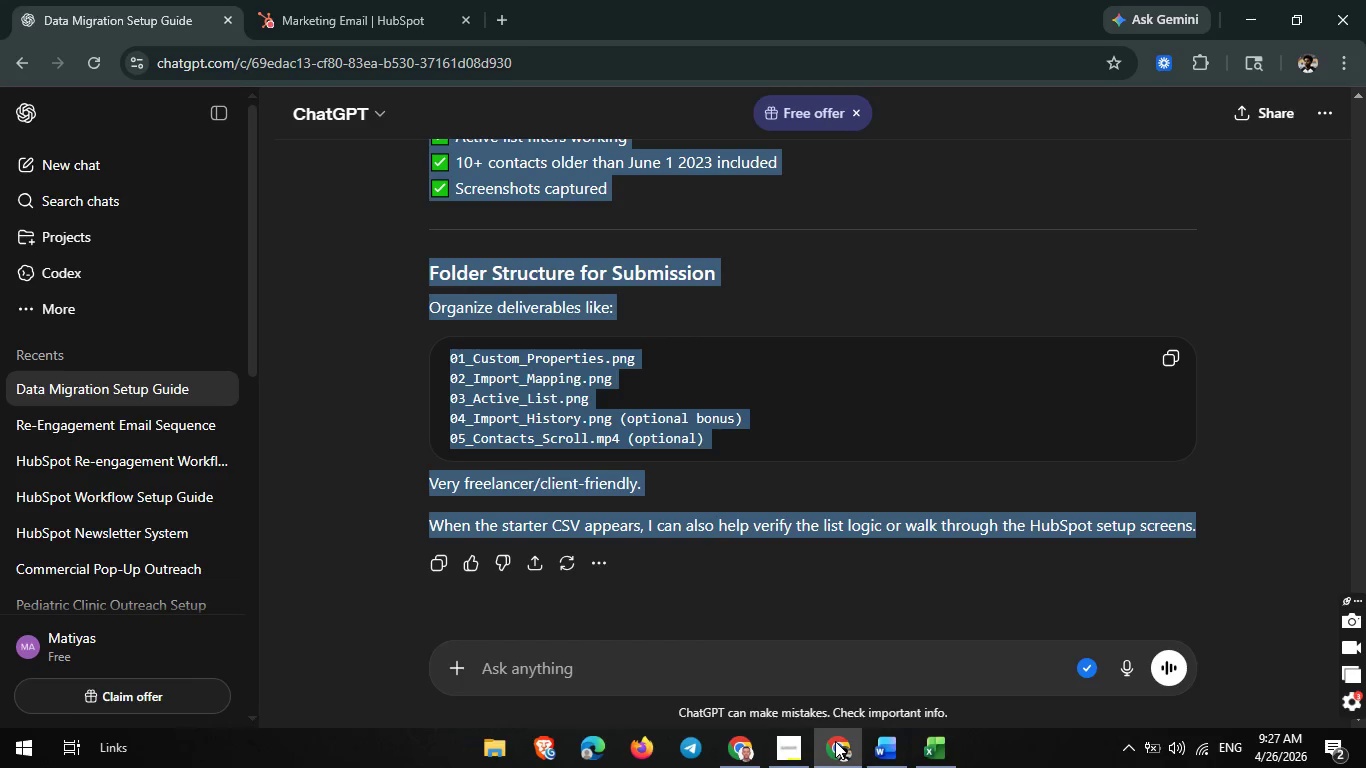 
double_click([835, 741])
 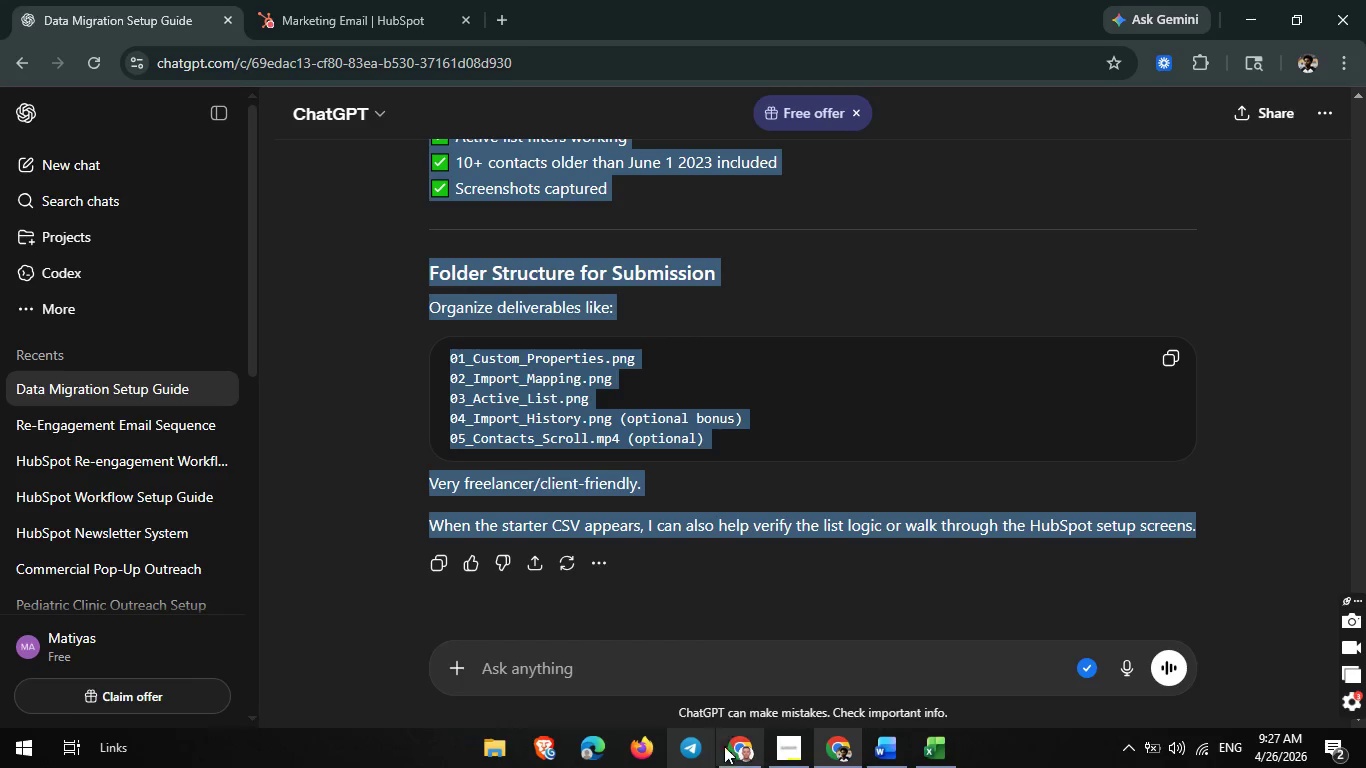 
left_click([744, 751])
 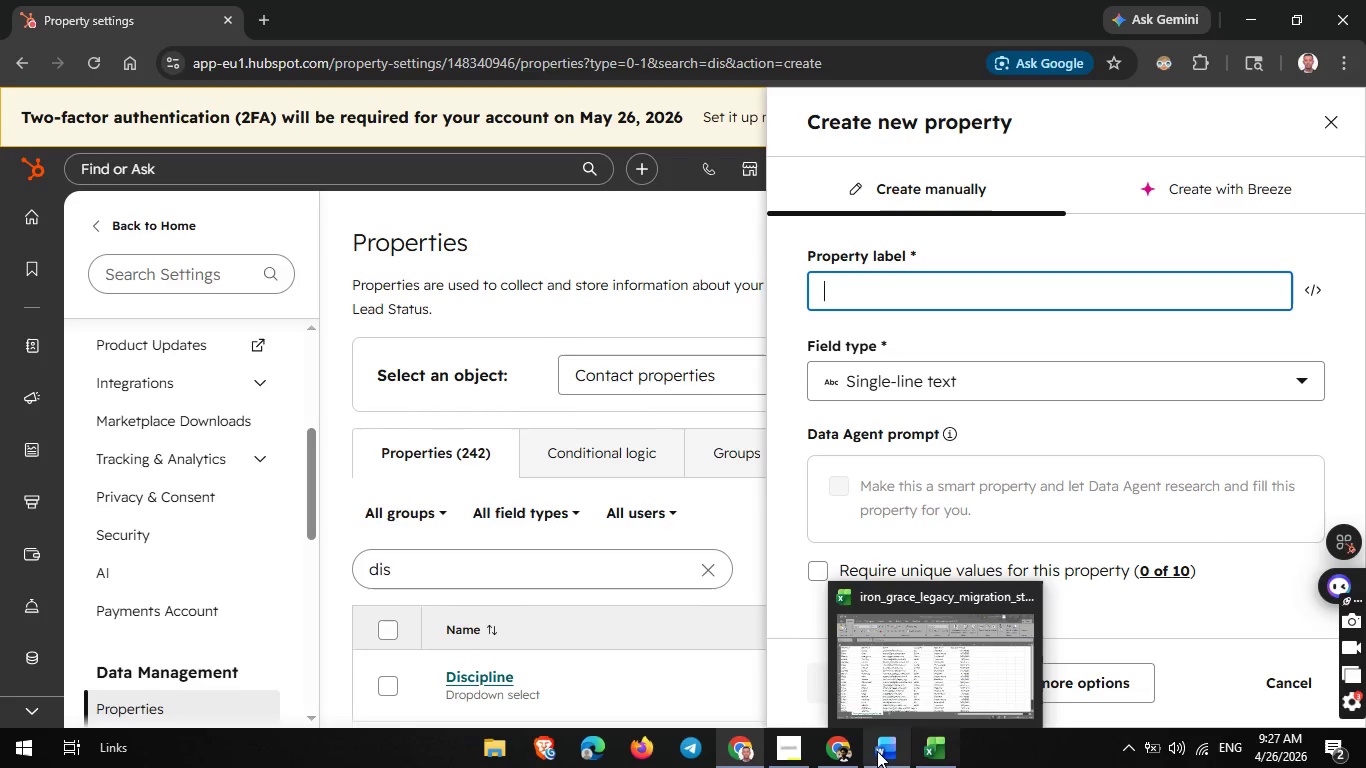 
wait(7.97)
 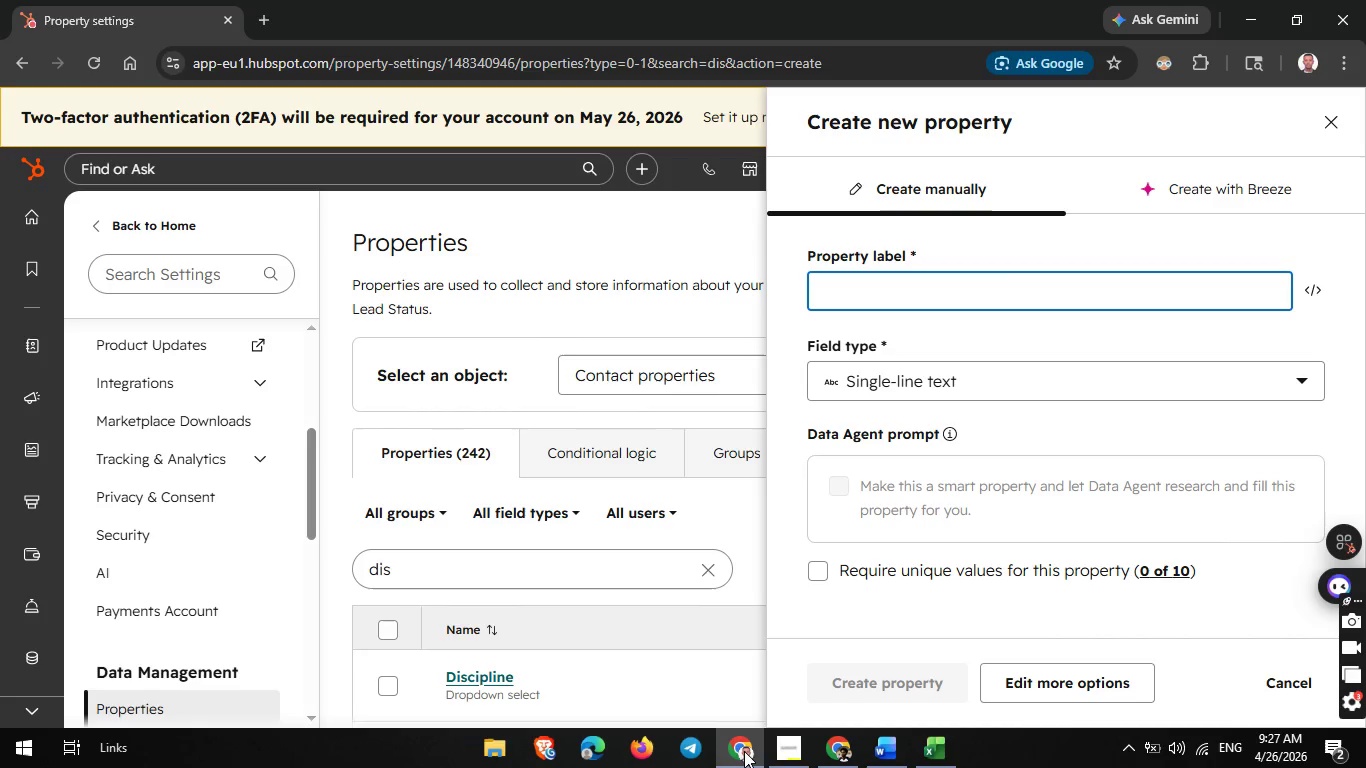 
left_click([935, 593])
 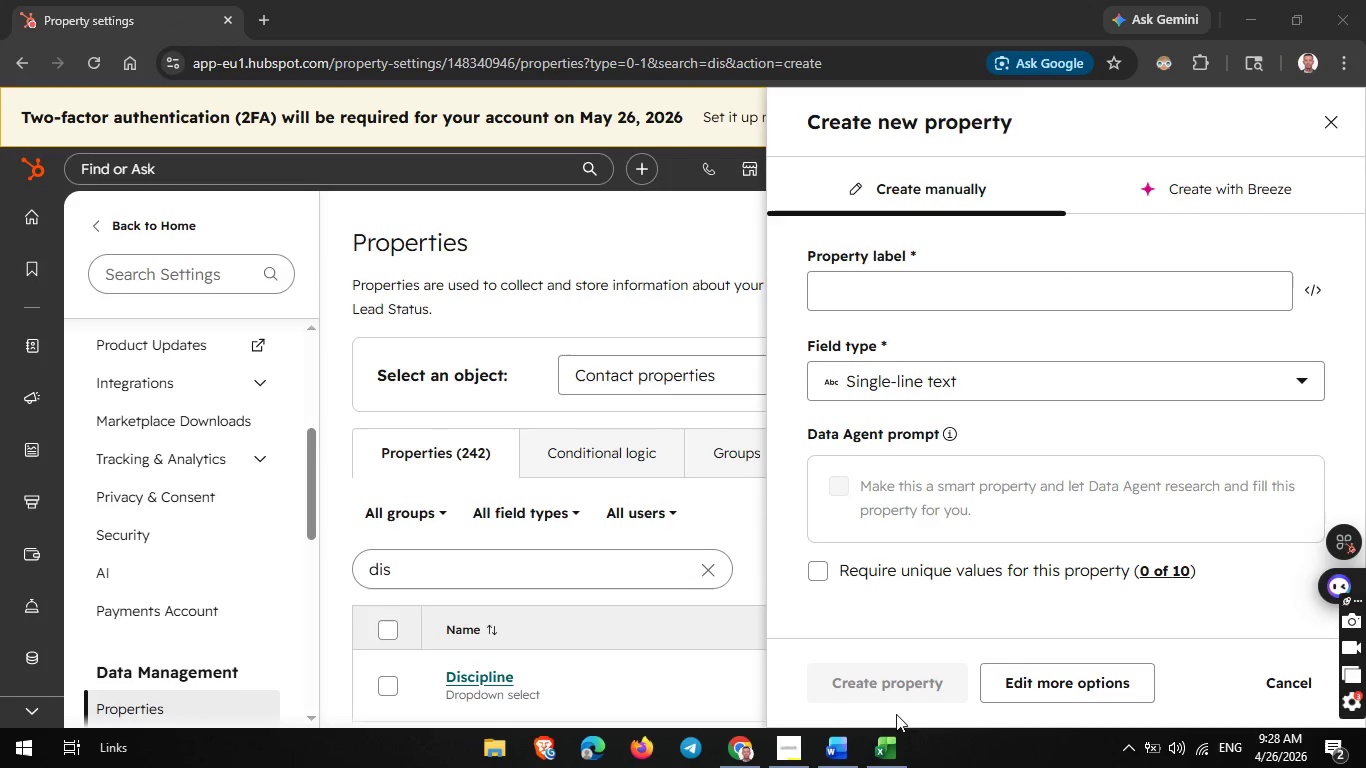 
left_click([887, 746])
 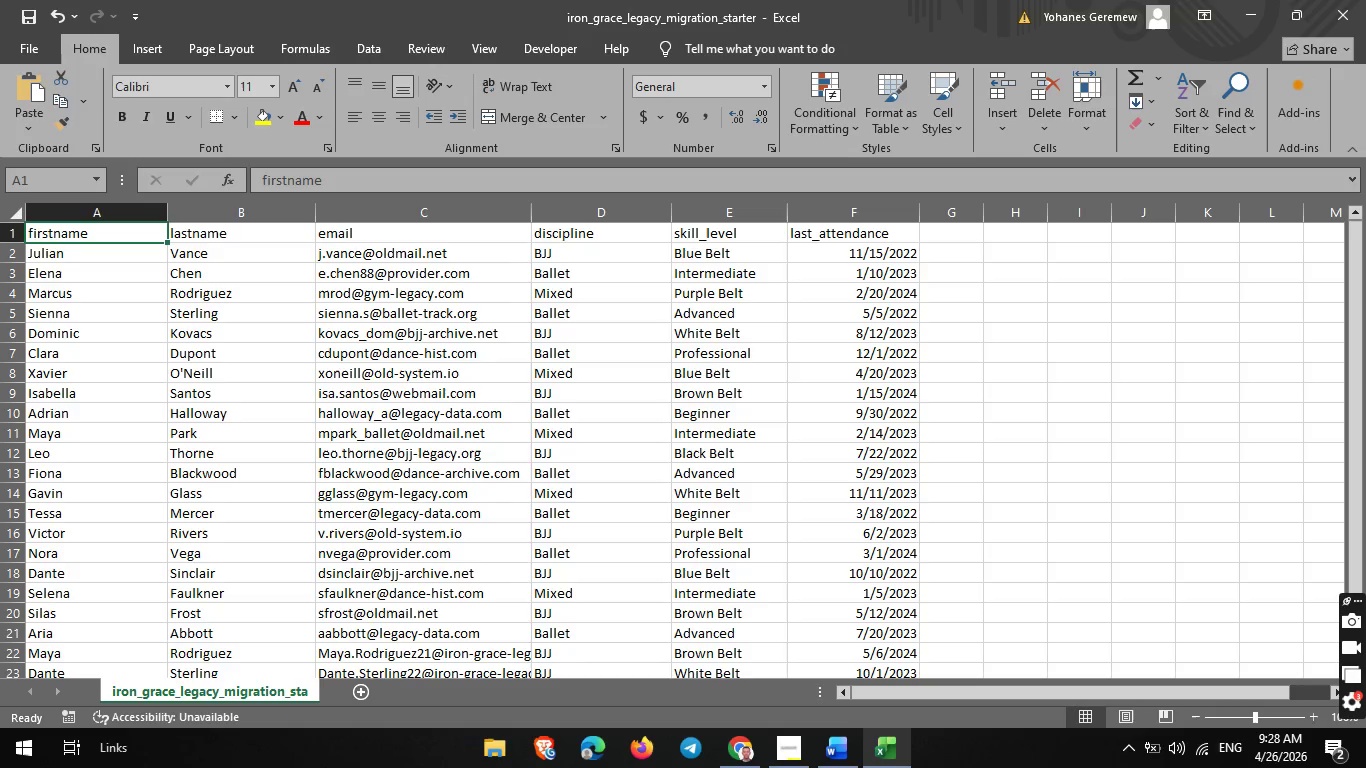 
wait(10.26)
 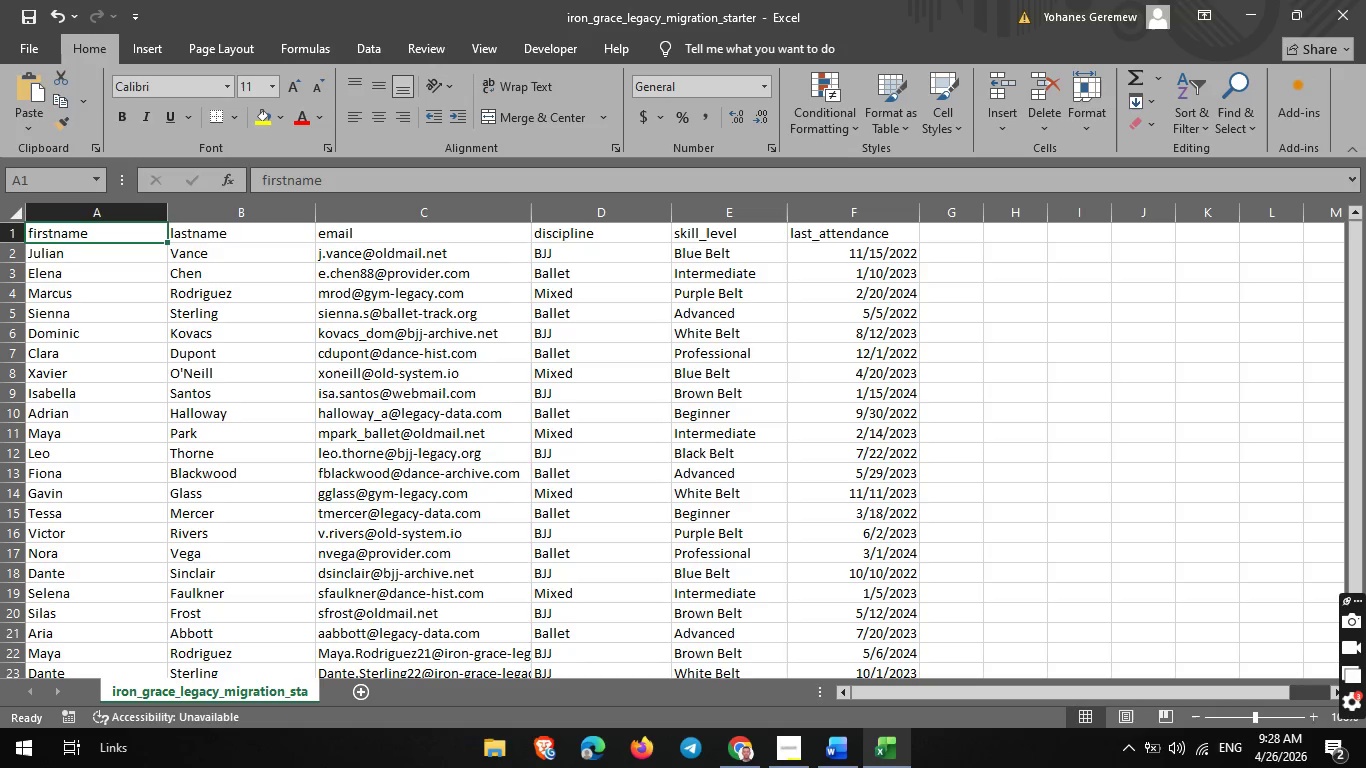 
mouse_move([757, 738])
 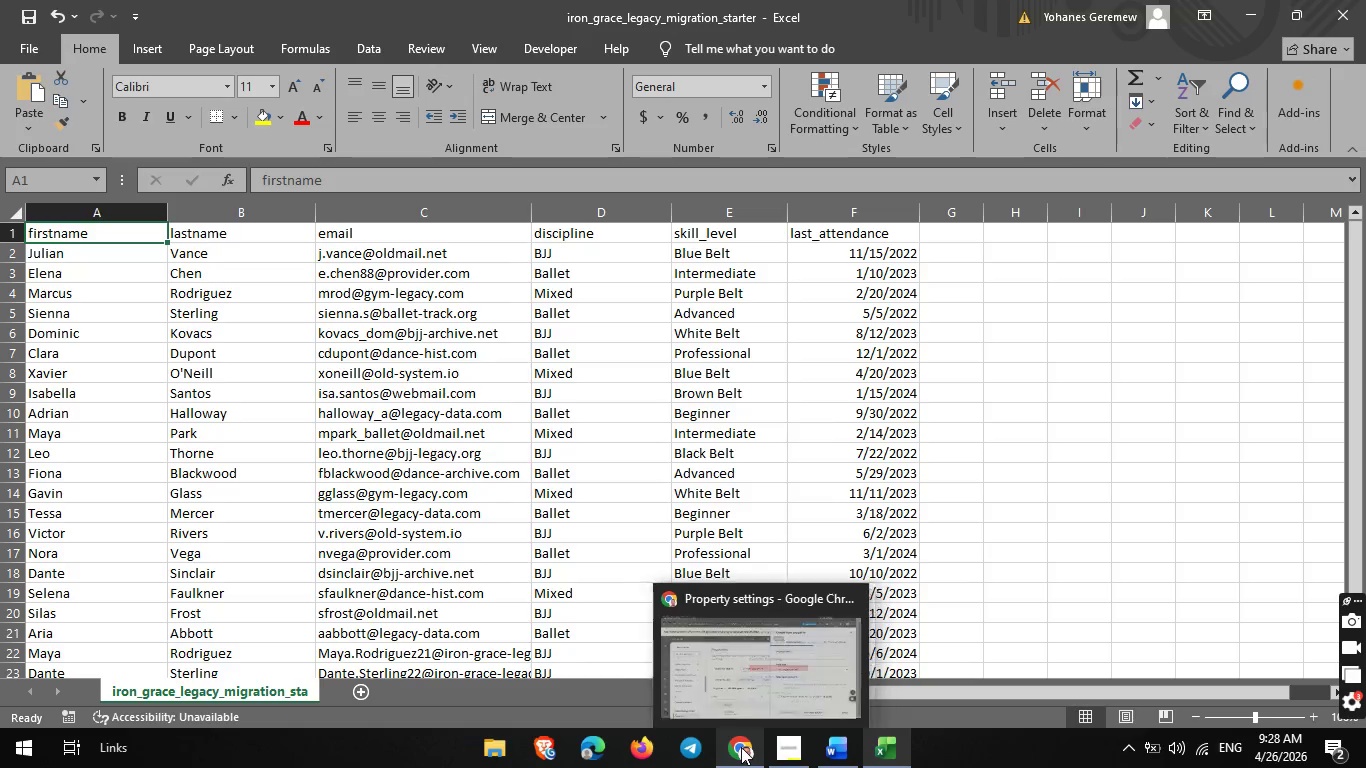 
left_click([741, 747])
 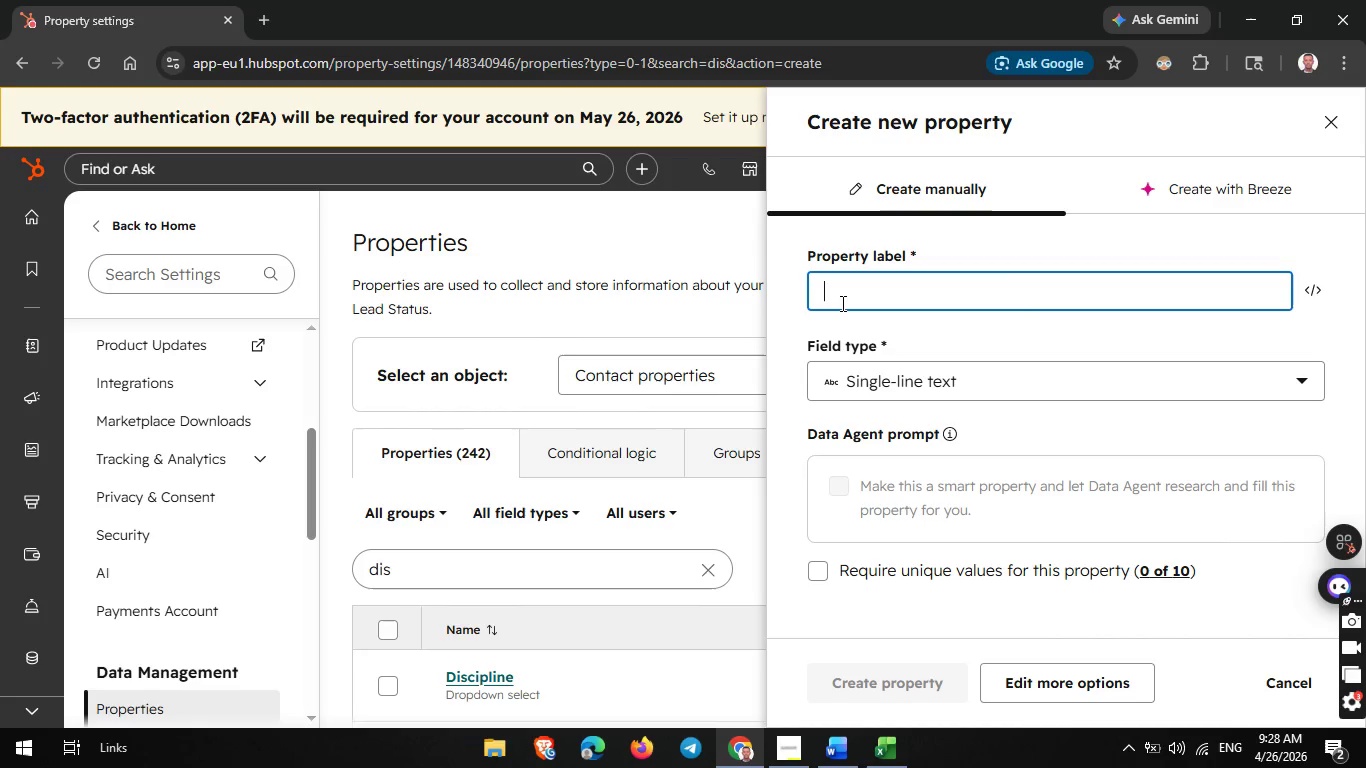 
left_click([841, 303])
 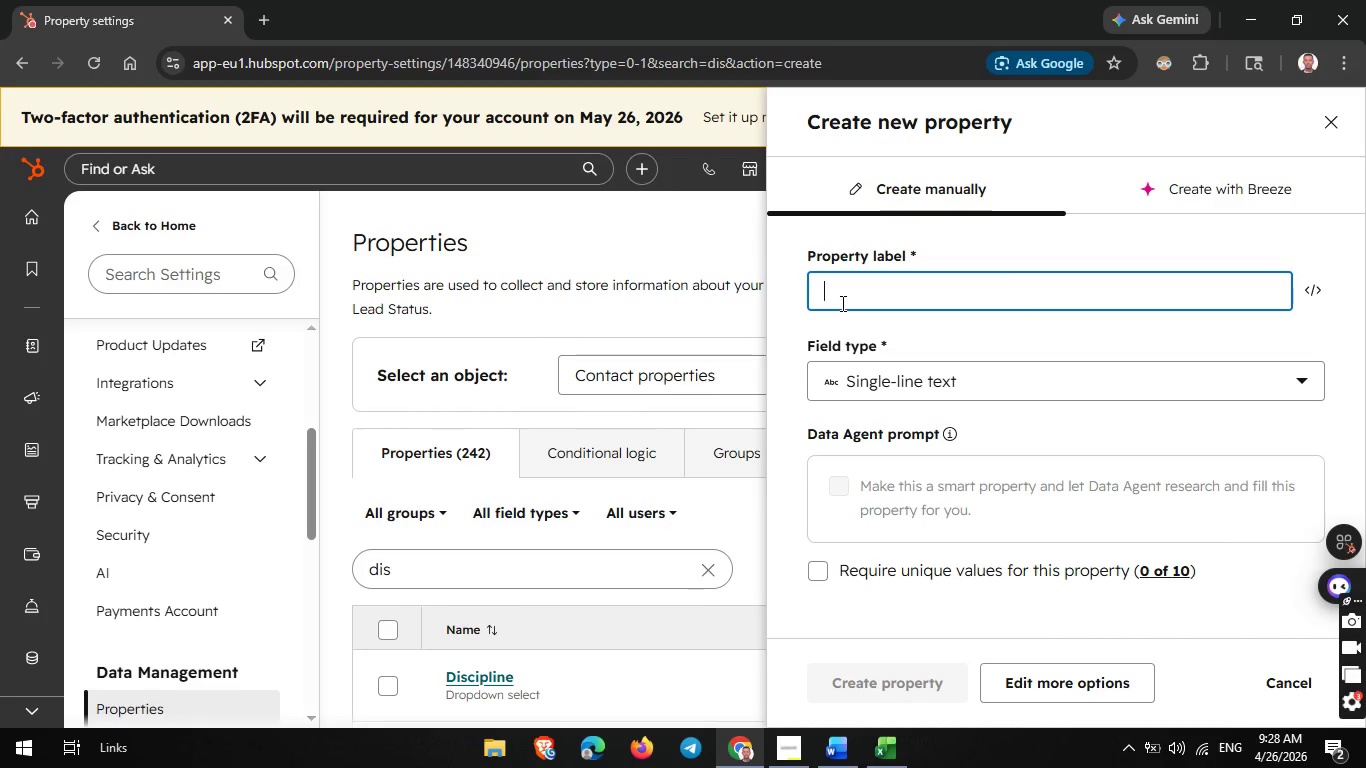 
type(Slill)
 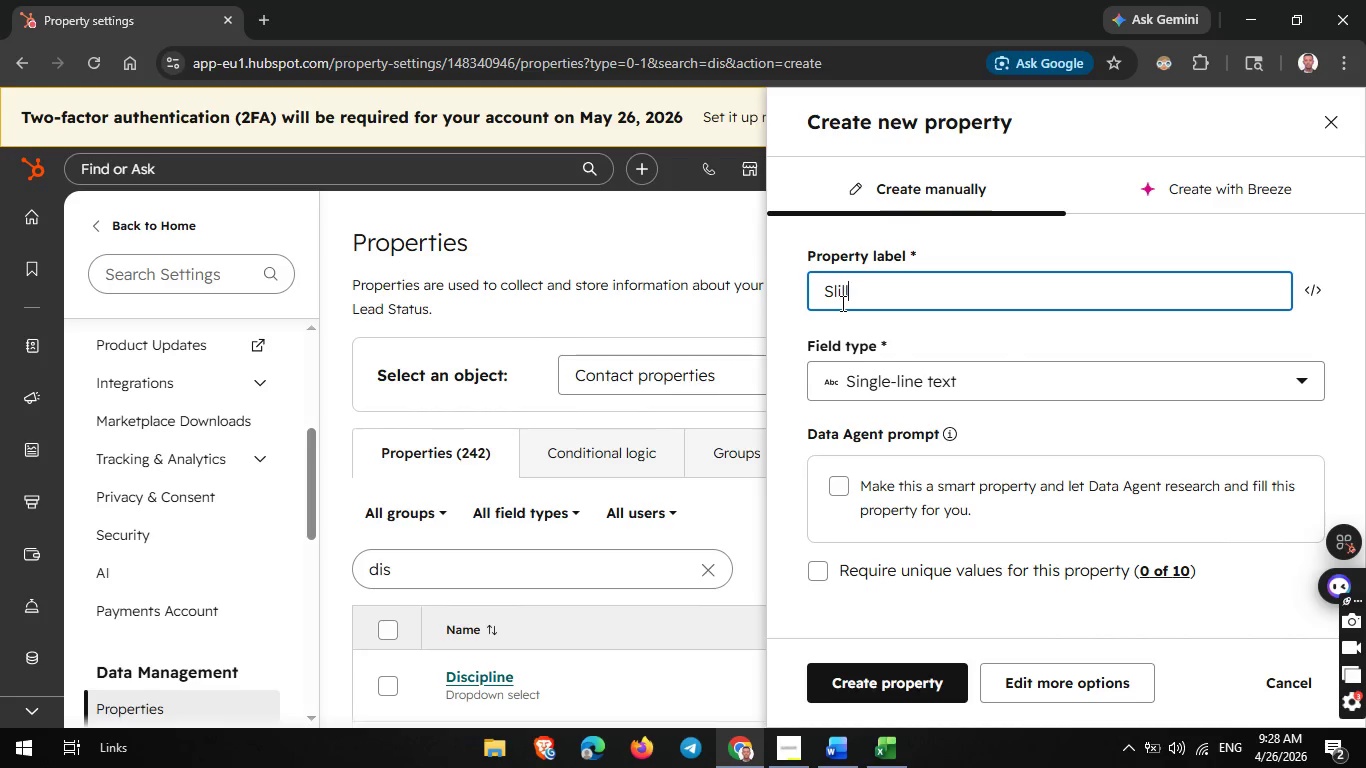 
wait(8.19)
 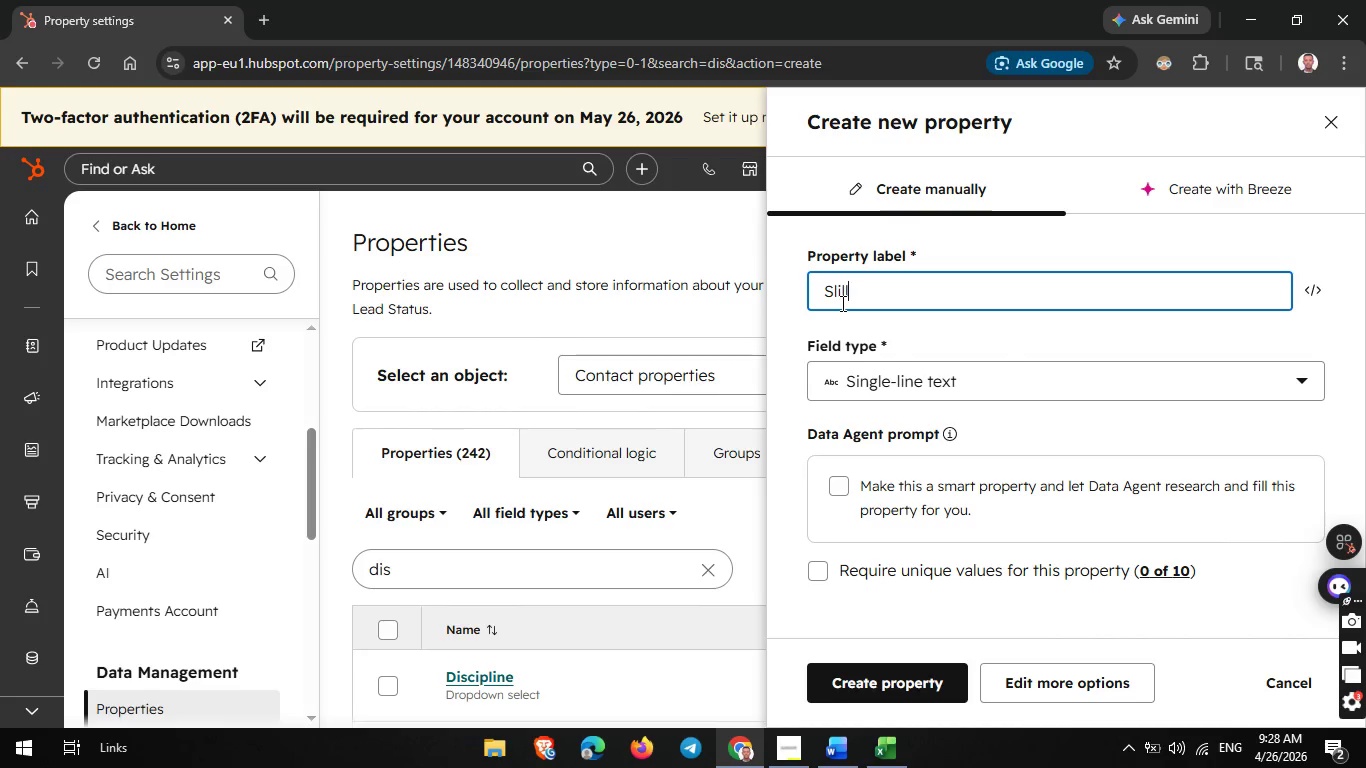 
key(Backspace)
 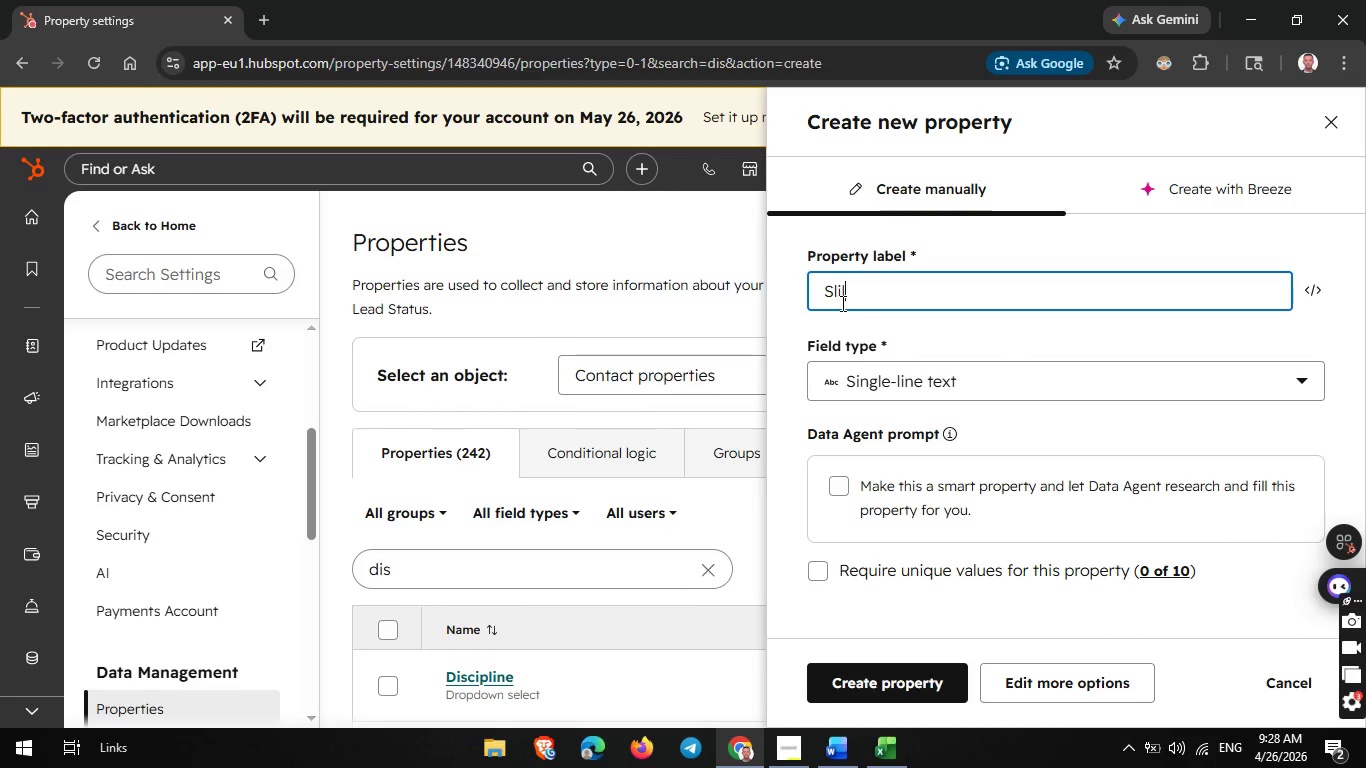 
wait(15.97)
 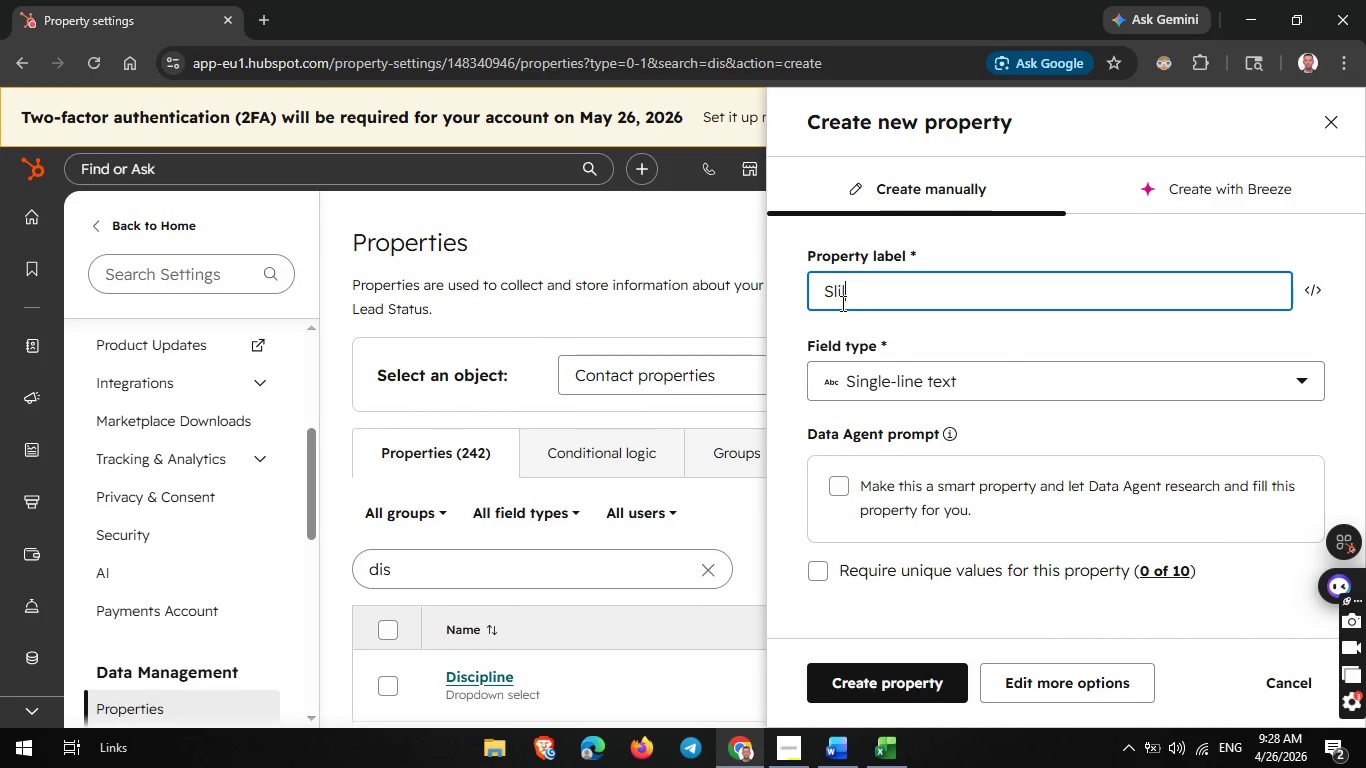 
key(Backspace)
key(Backspace)
key(Backspace)
type(kill )
 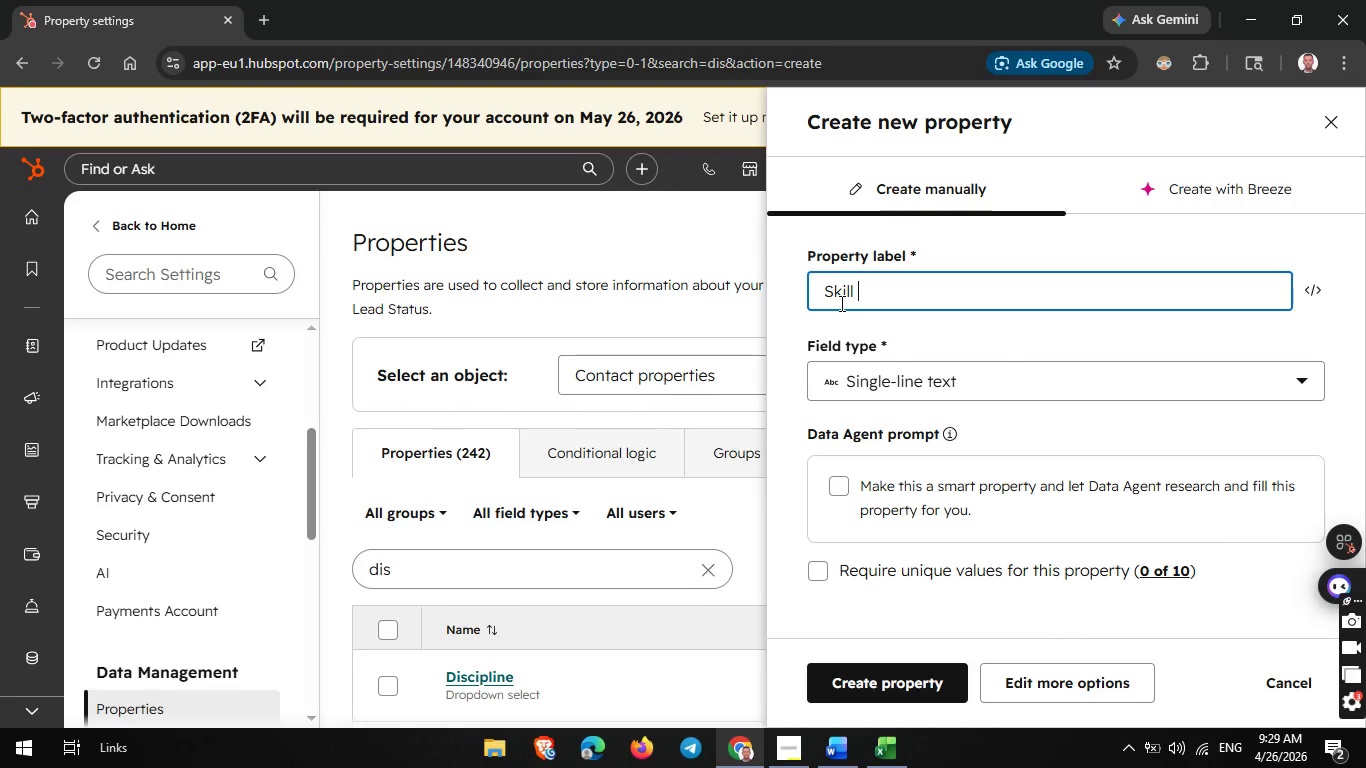 
wait(17.02)
 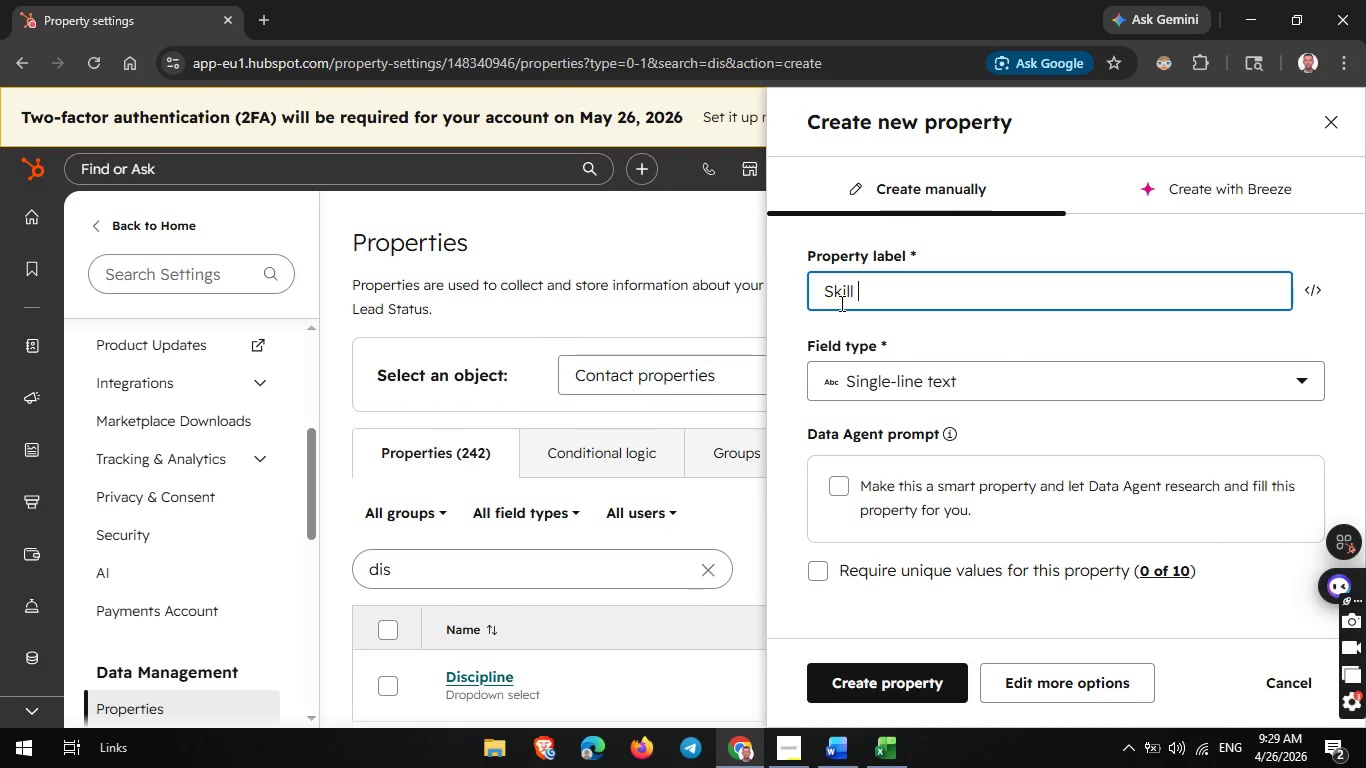 
type(Level)
 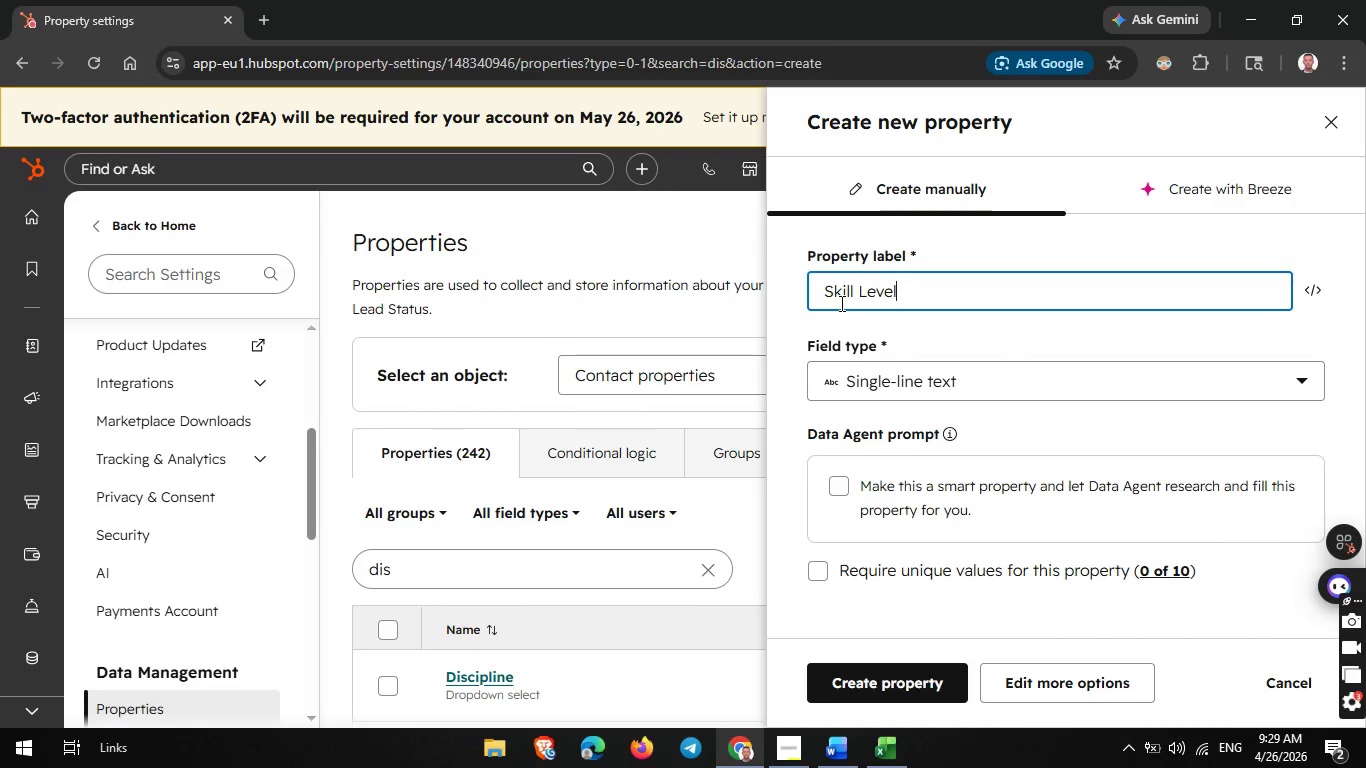 
wait(16.56)
 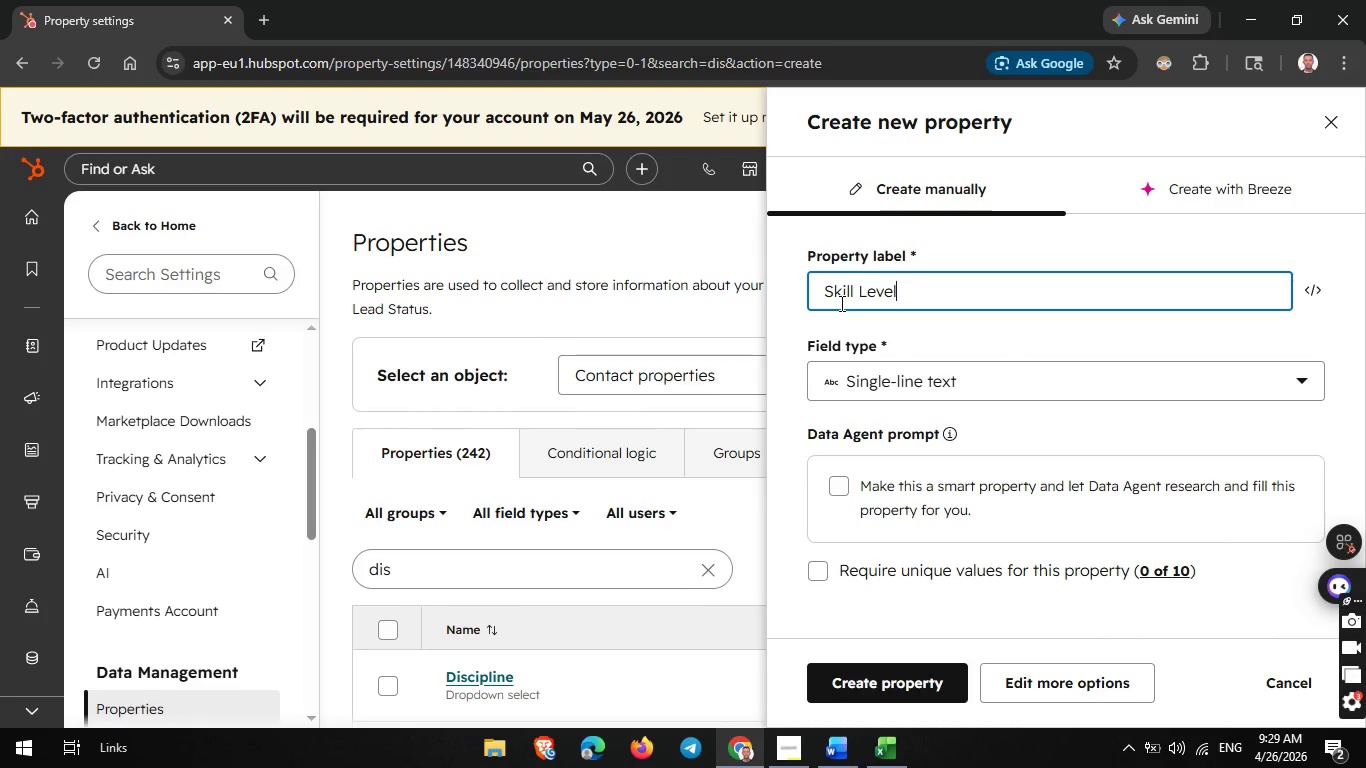 
left_click([894, 380])
 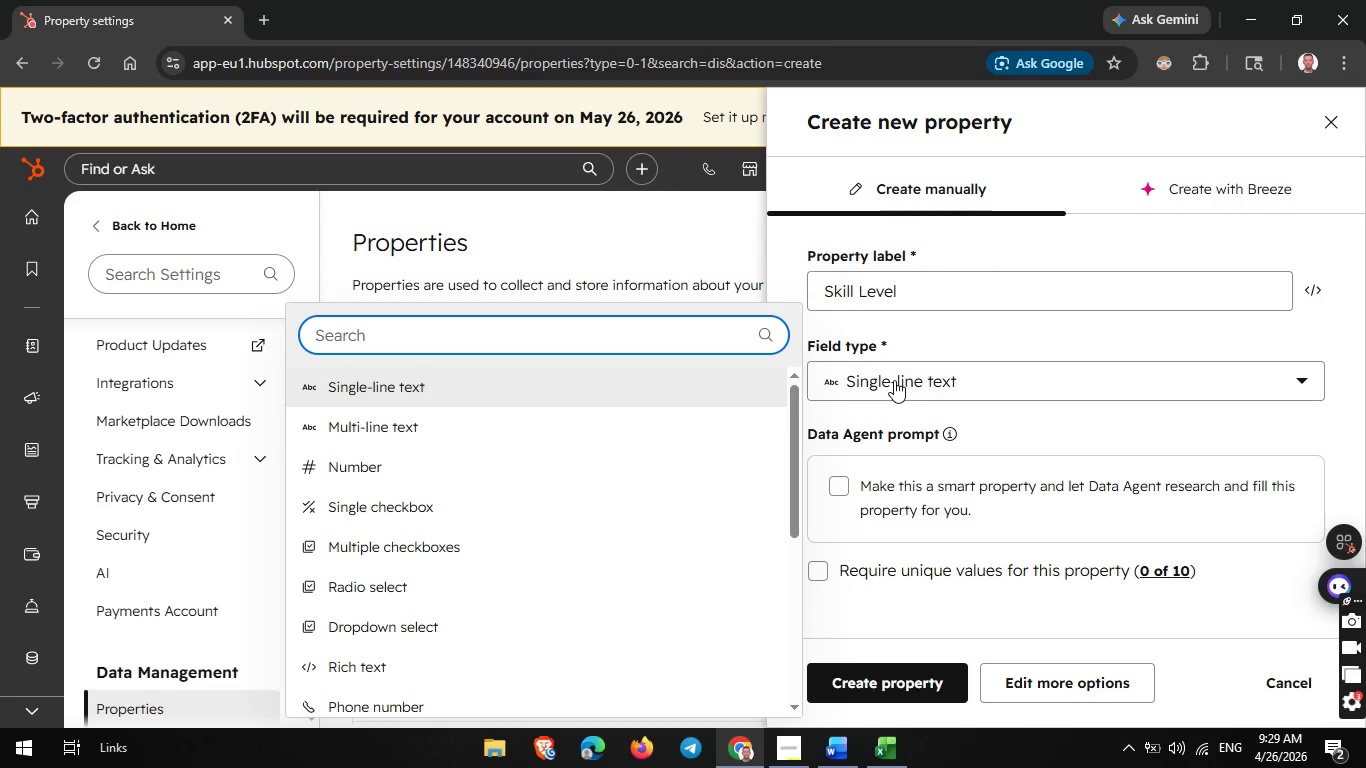 
key(D)
 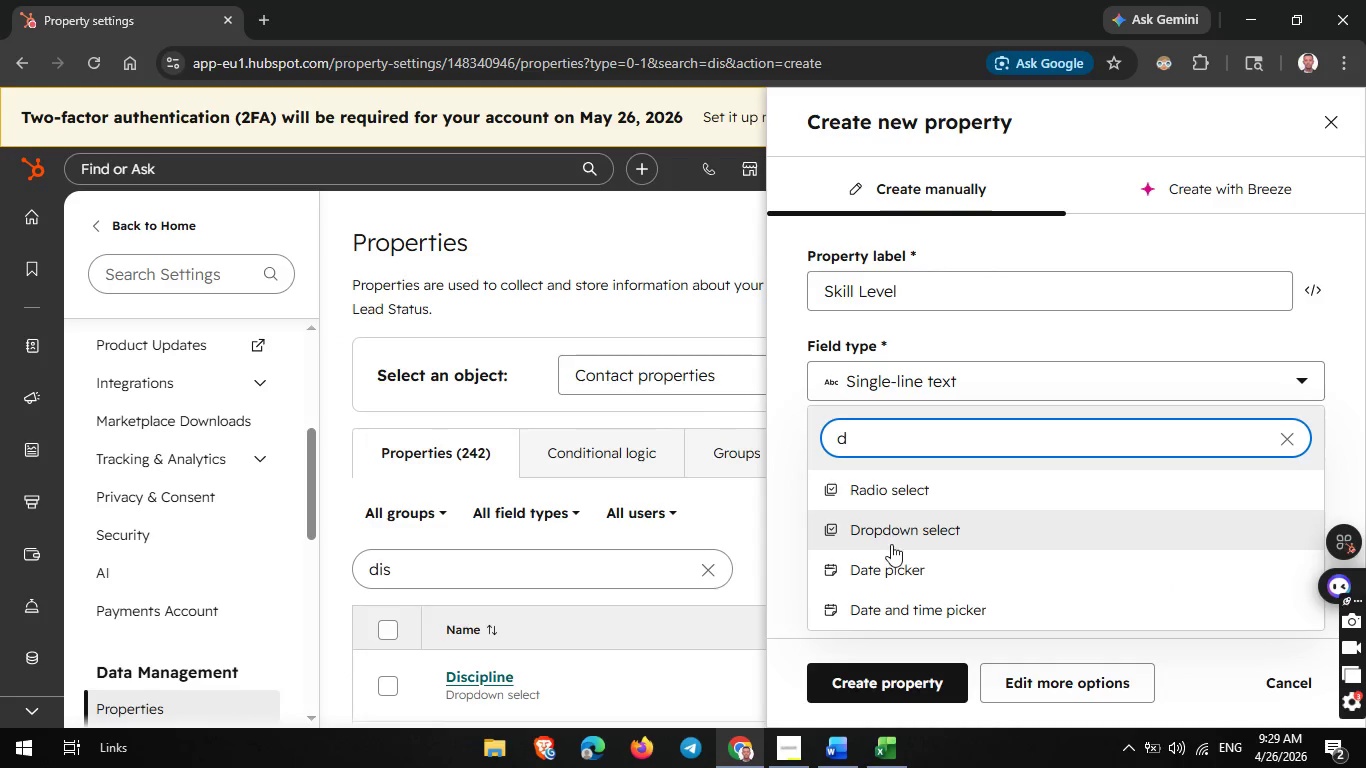 
left_click([905, 528])
 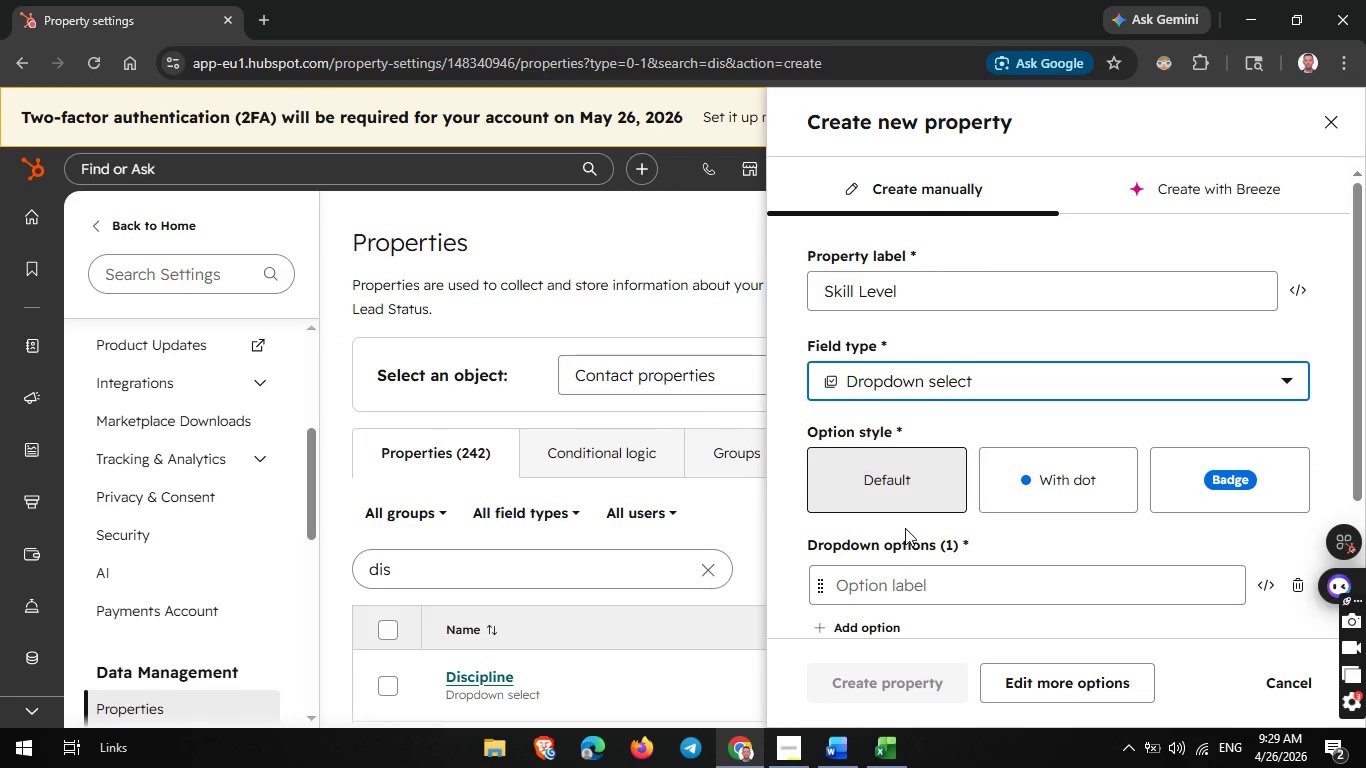 
wait(25.99)
 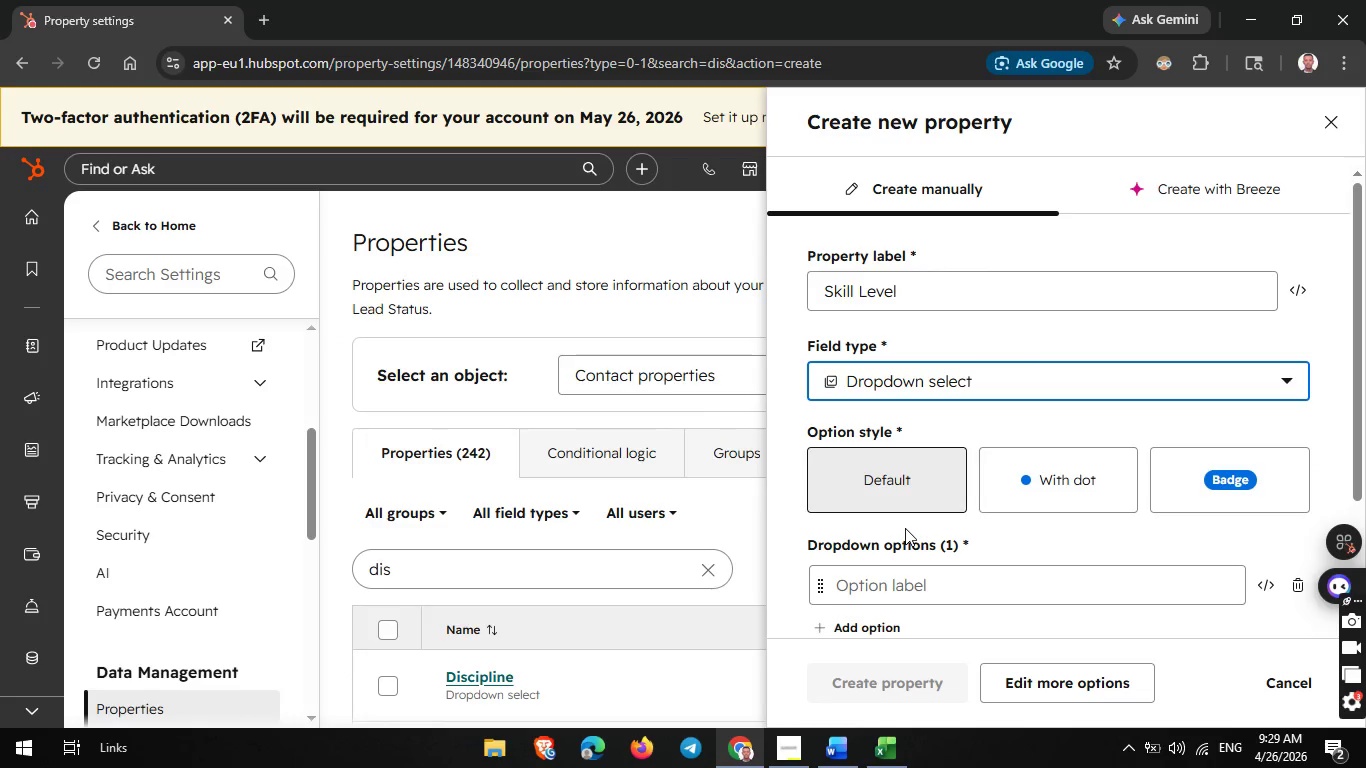 
left_click([870, 582])
 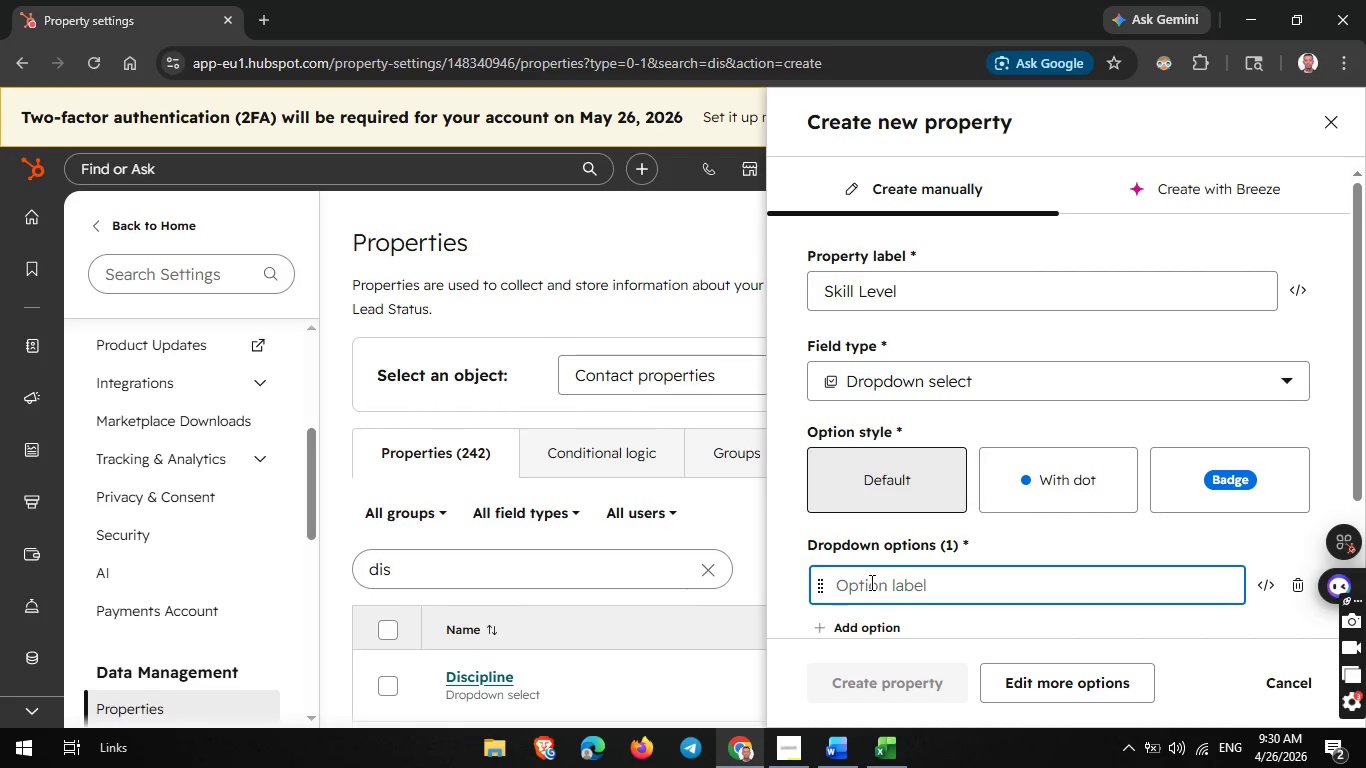 
wait(5.06)
 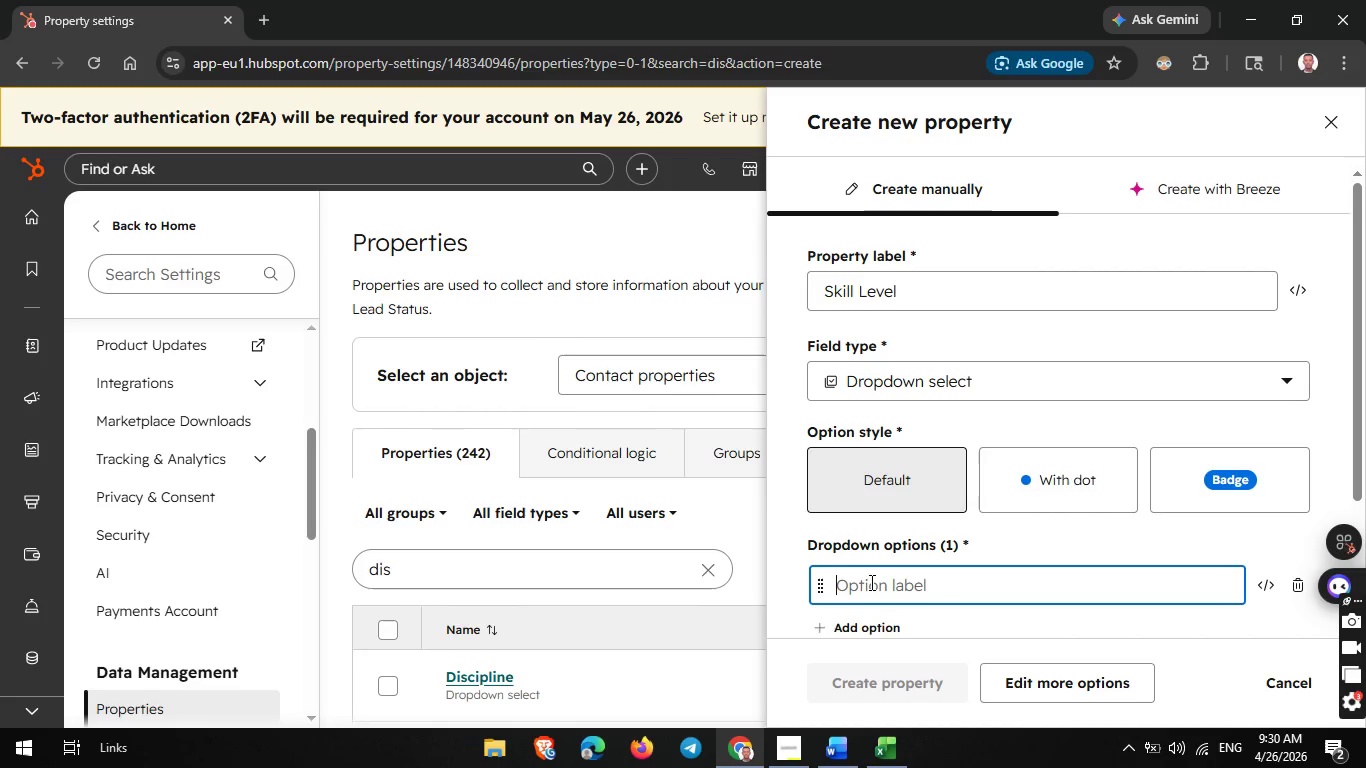 
type(Blue Belt)
 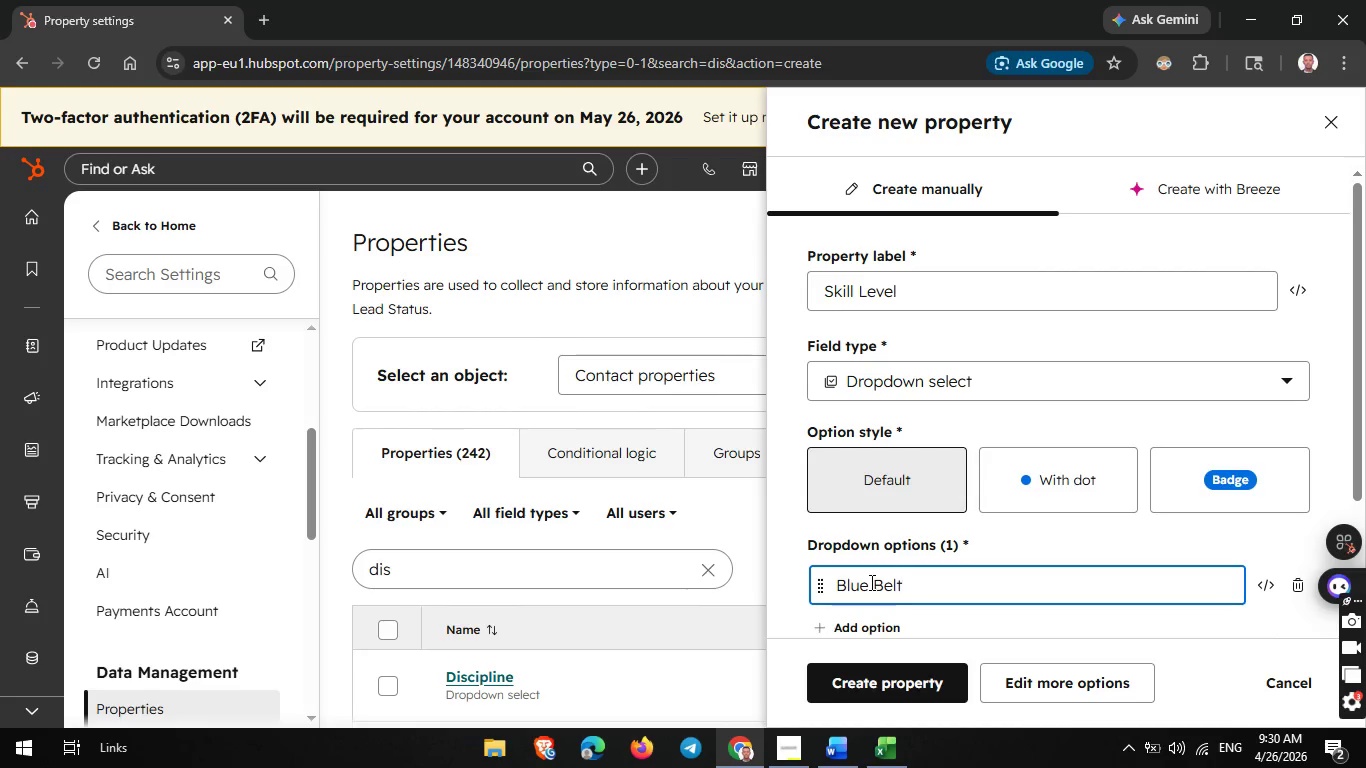 
wait(27.67)
 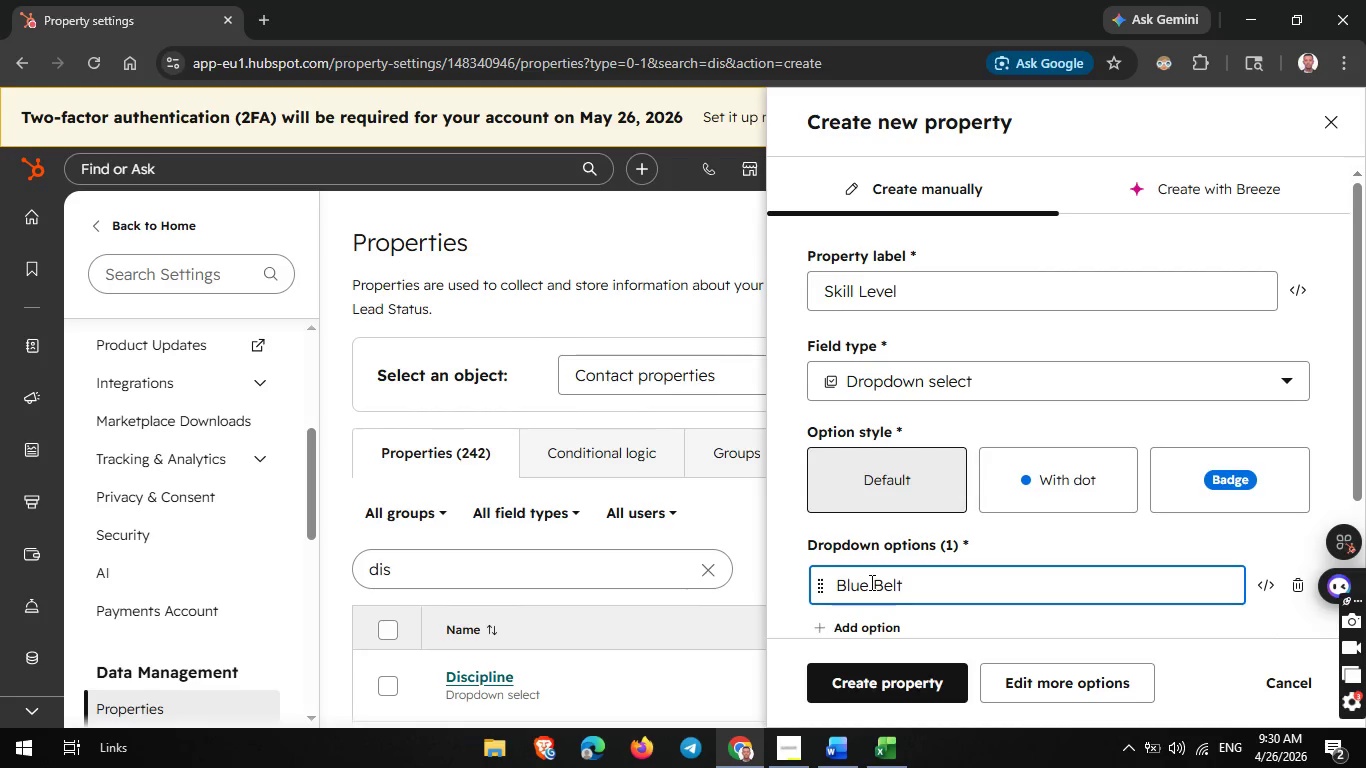 
scroll: coordinate [909, 580], scroll_direction: down, amount: 1.0
 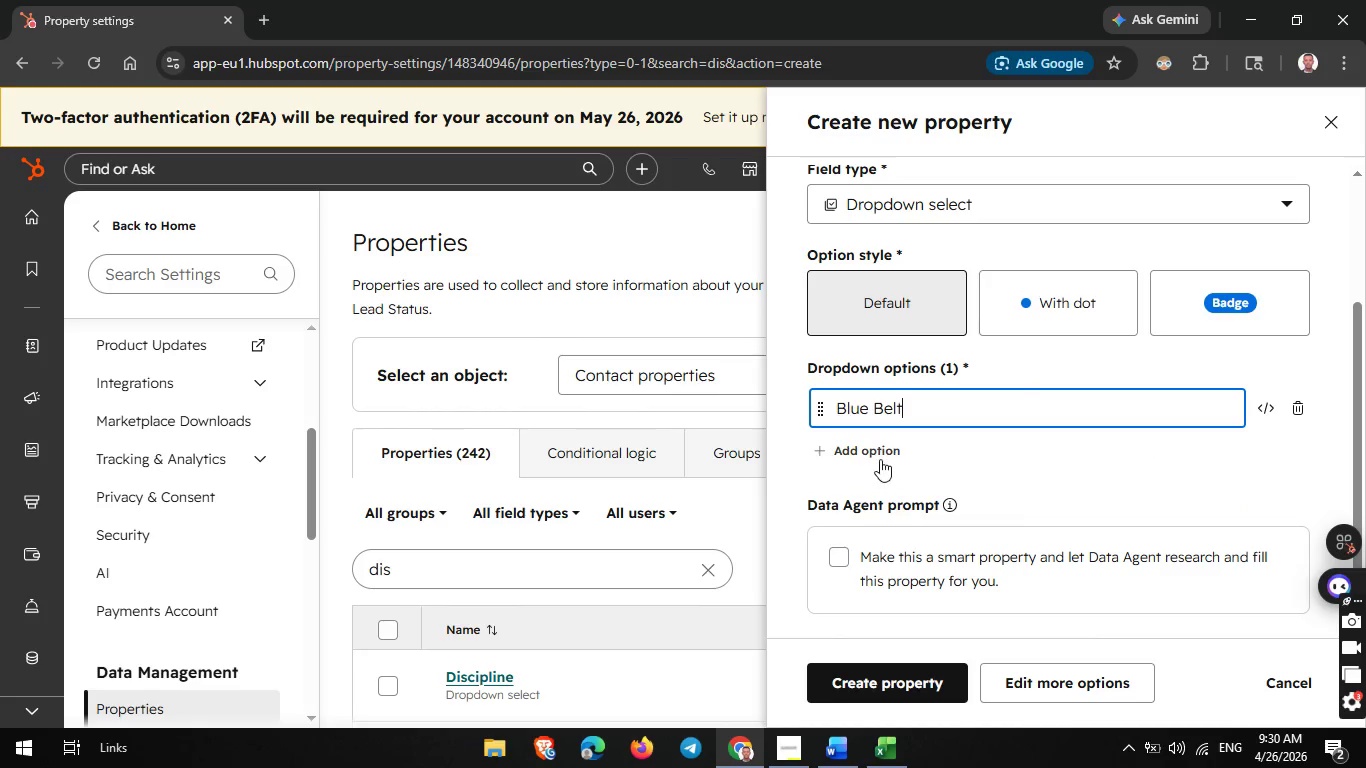 
left_click([880, 457])
 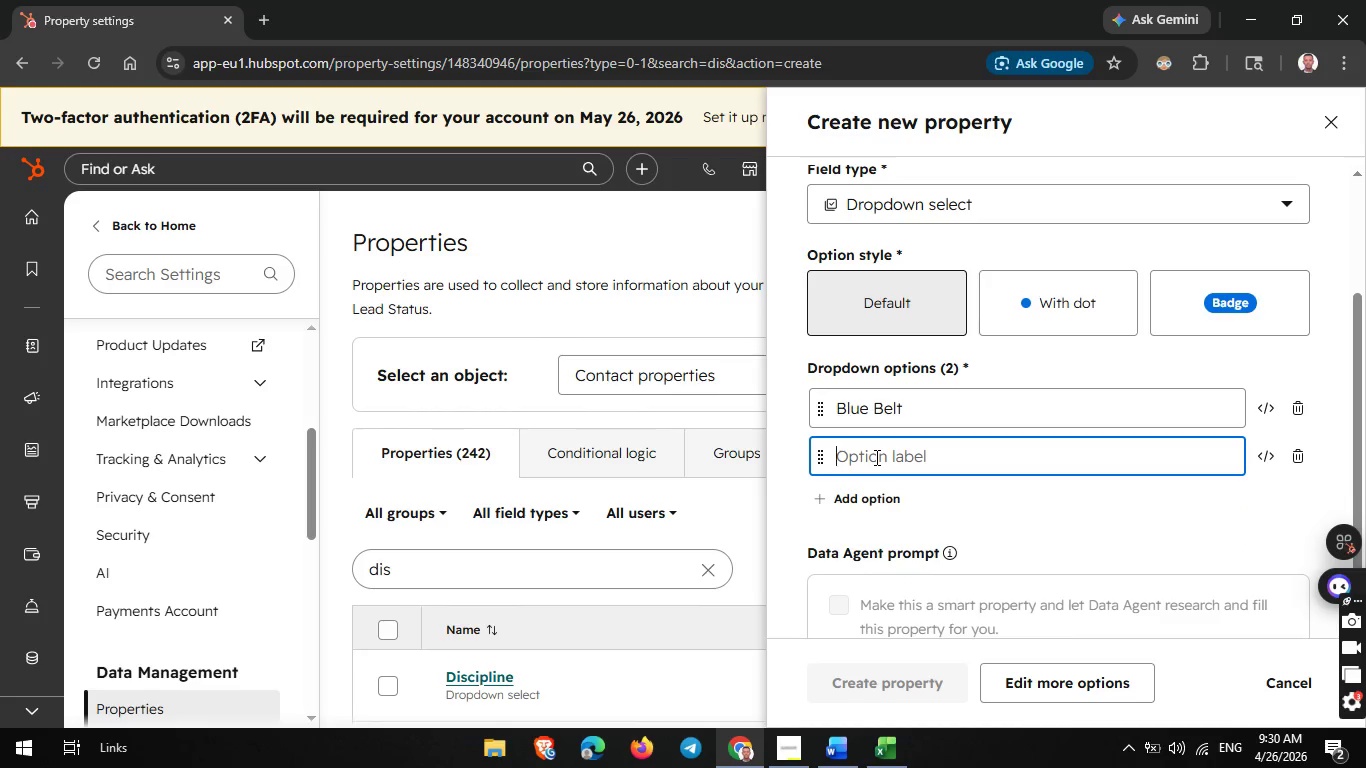 
type(Intermediate)
 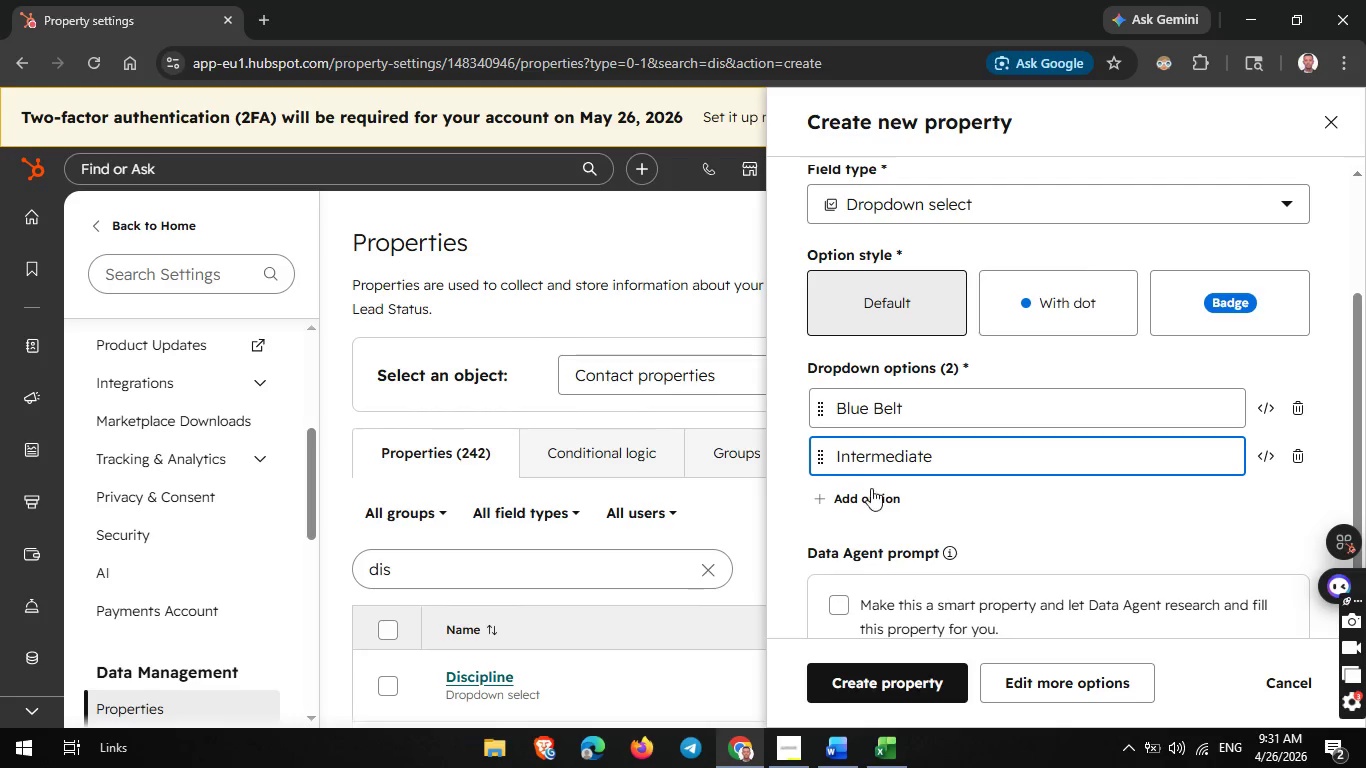 
left_click([869, 498])
 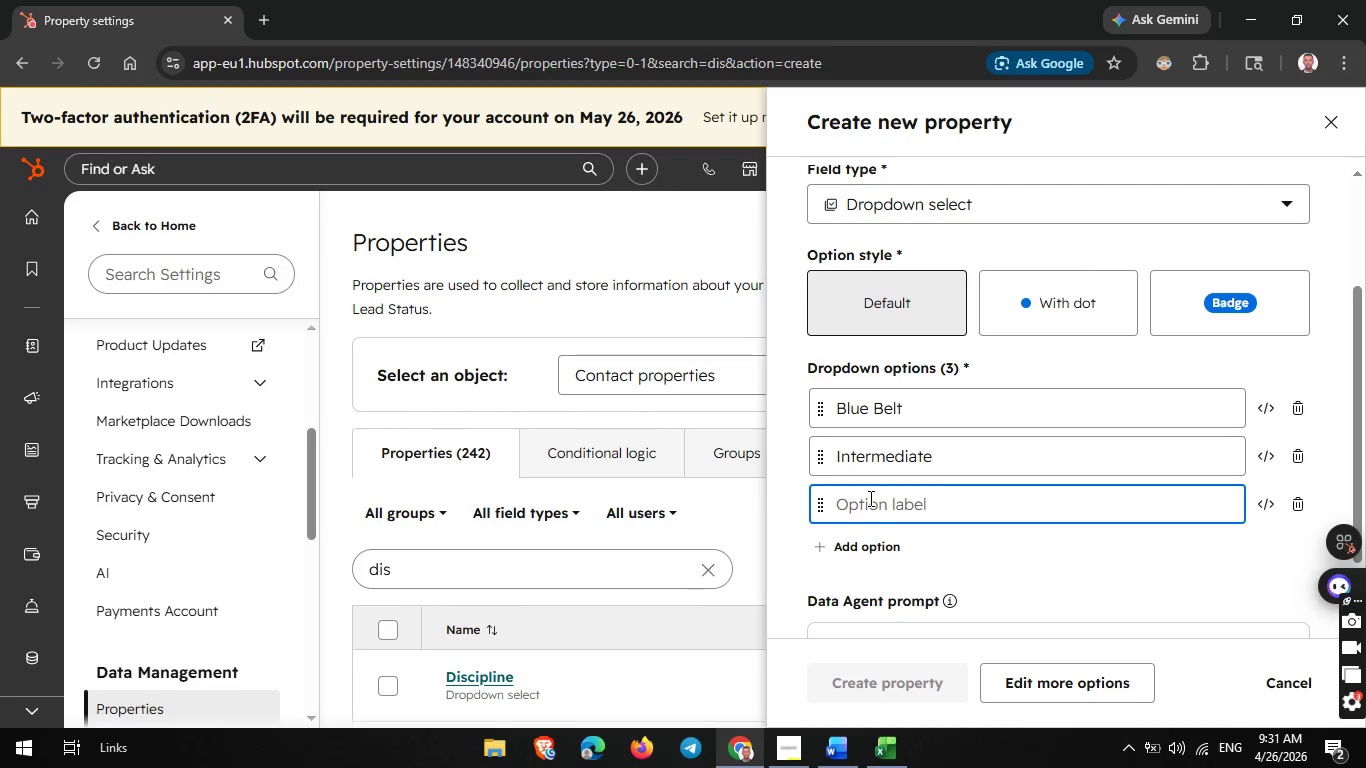 
type(Pro)
 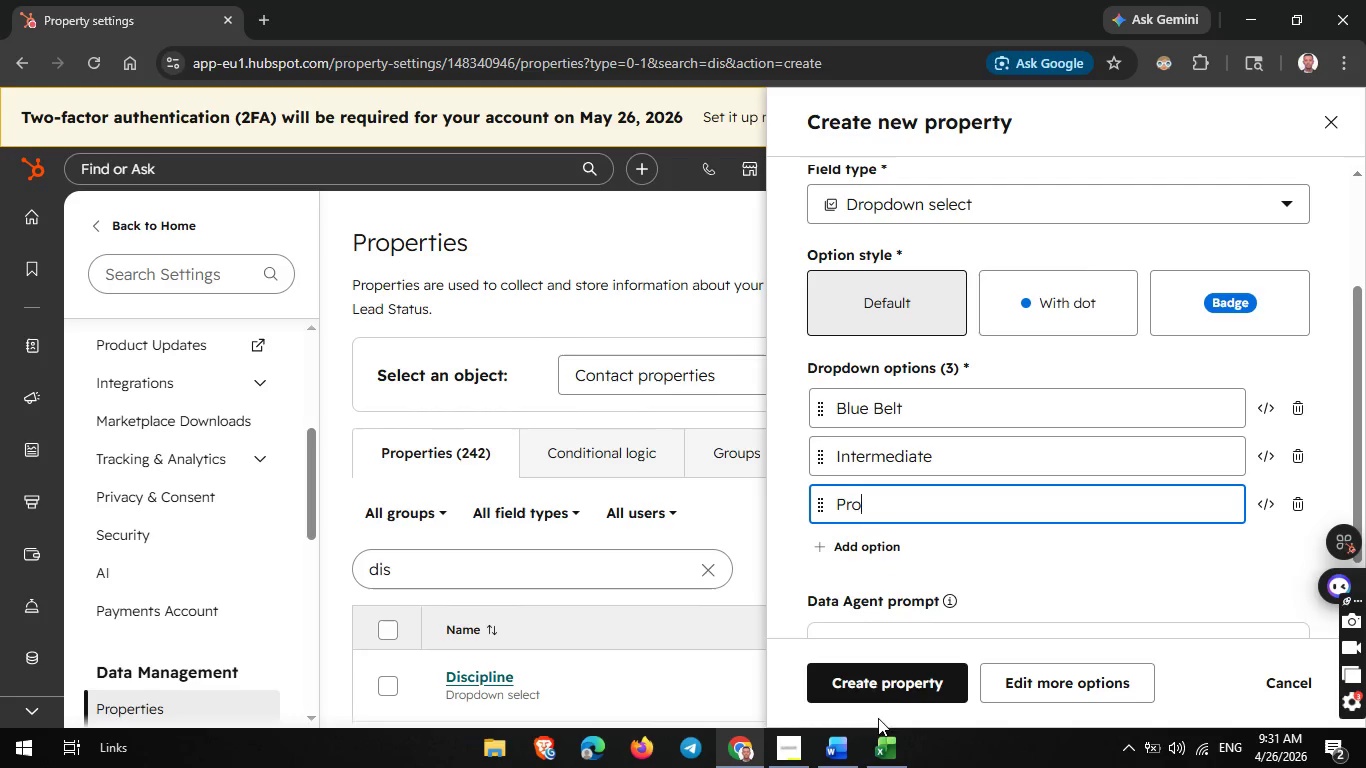 
left_click([887, 752])
 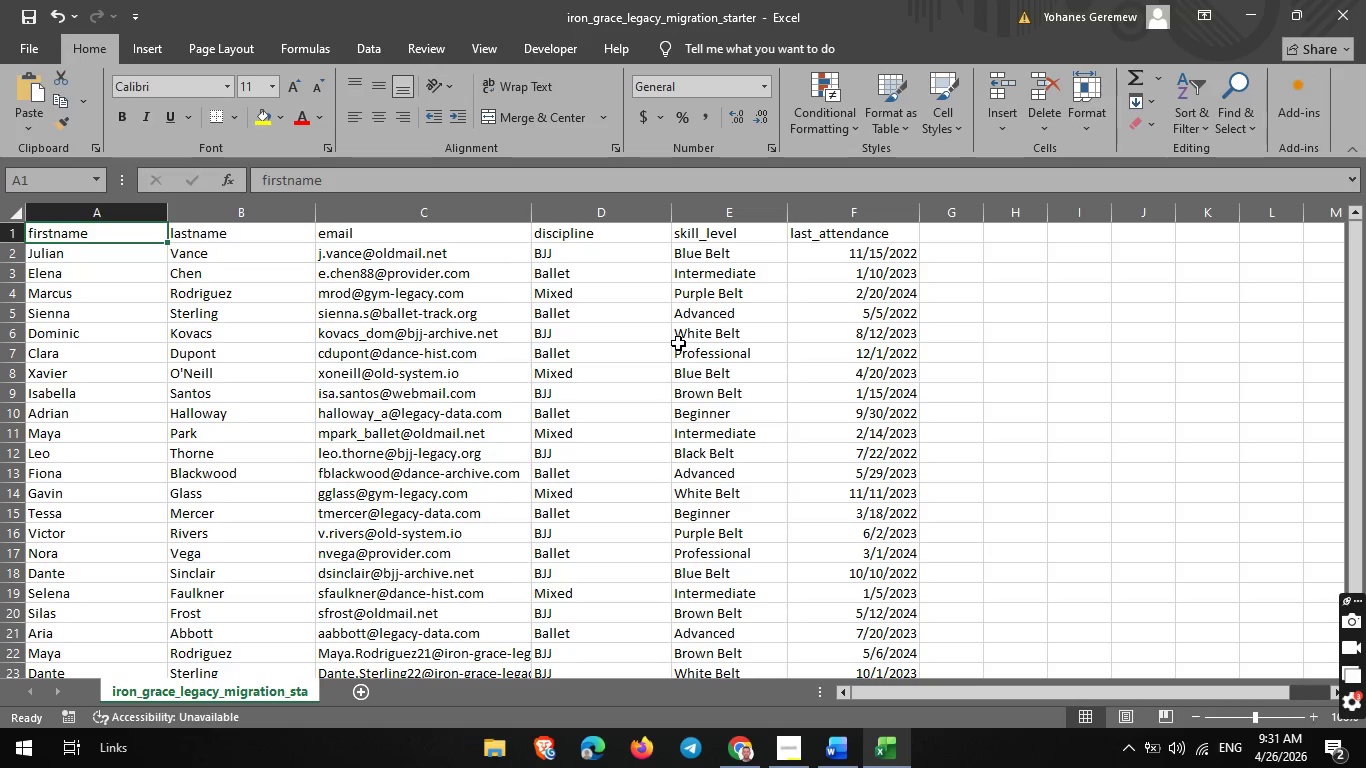 
wait(17.02)
 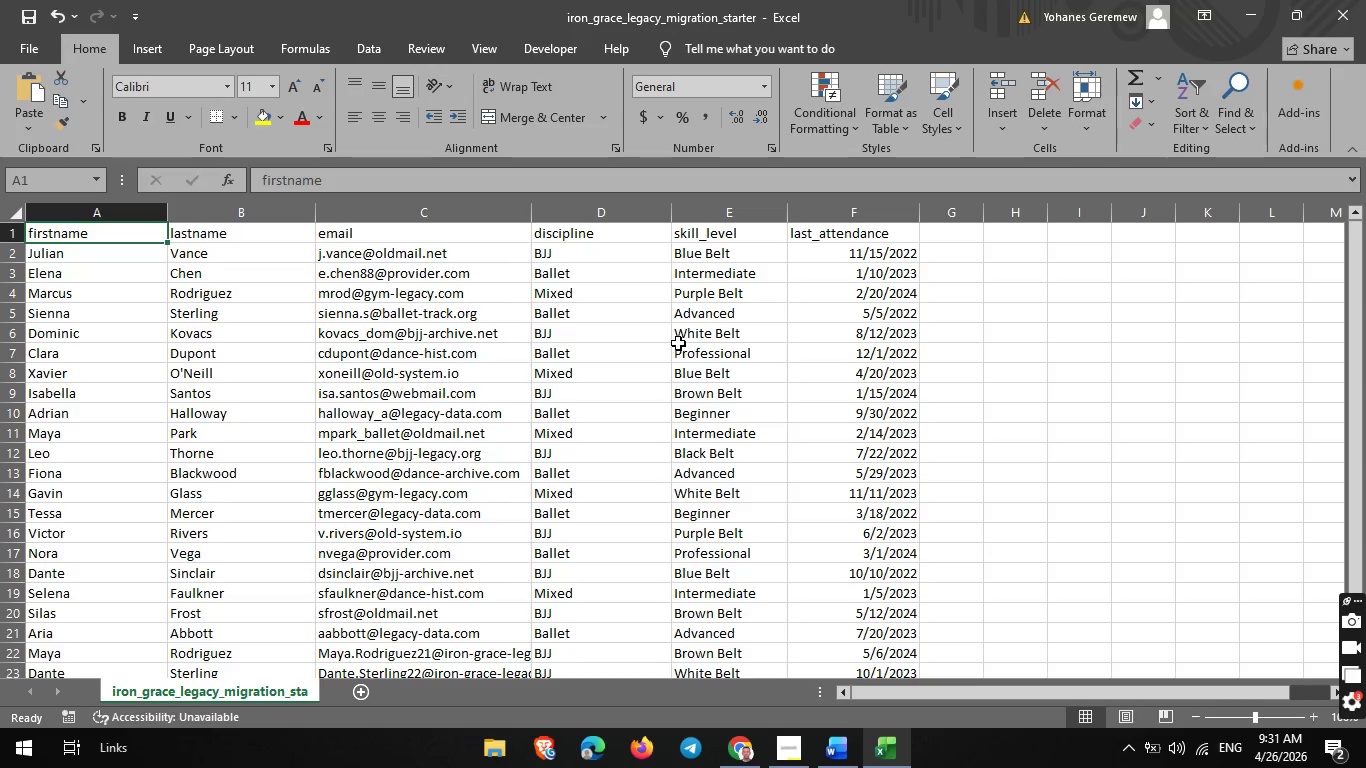 
left_click([753, 749])
 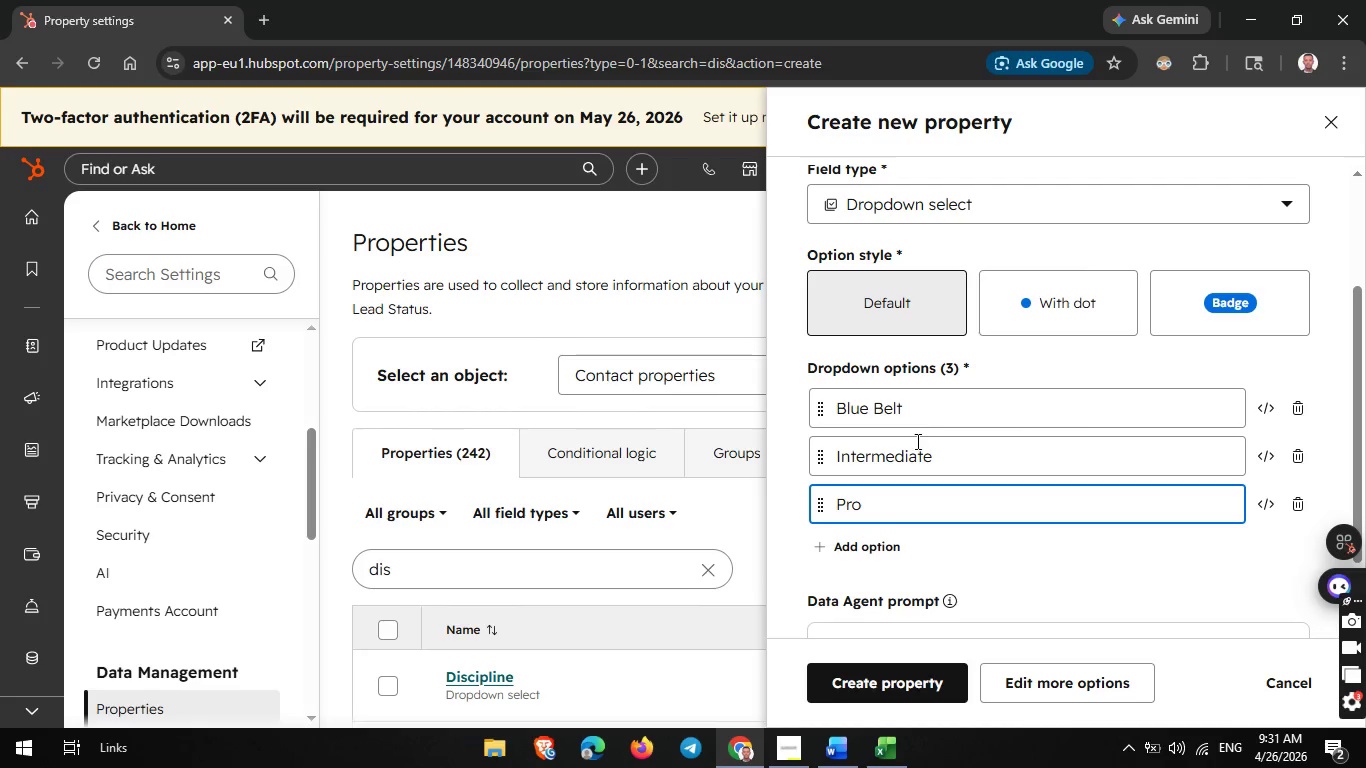 
type(fessional)
 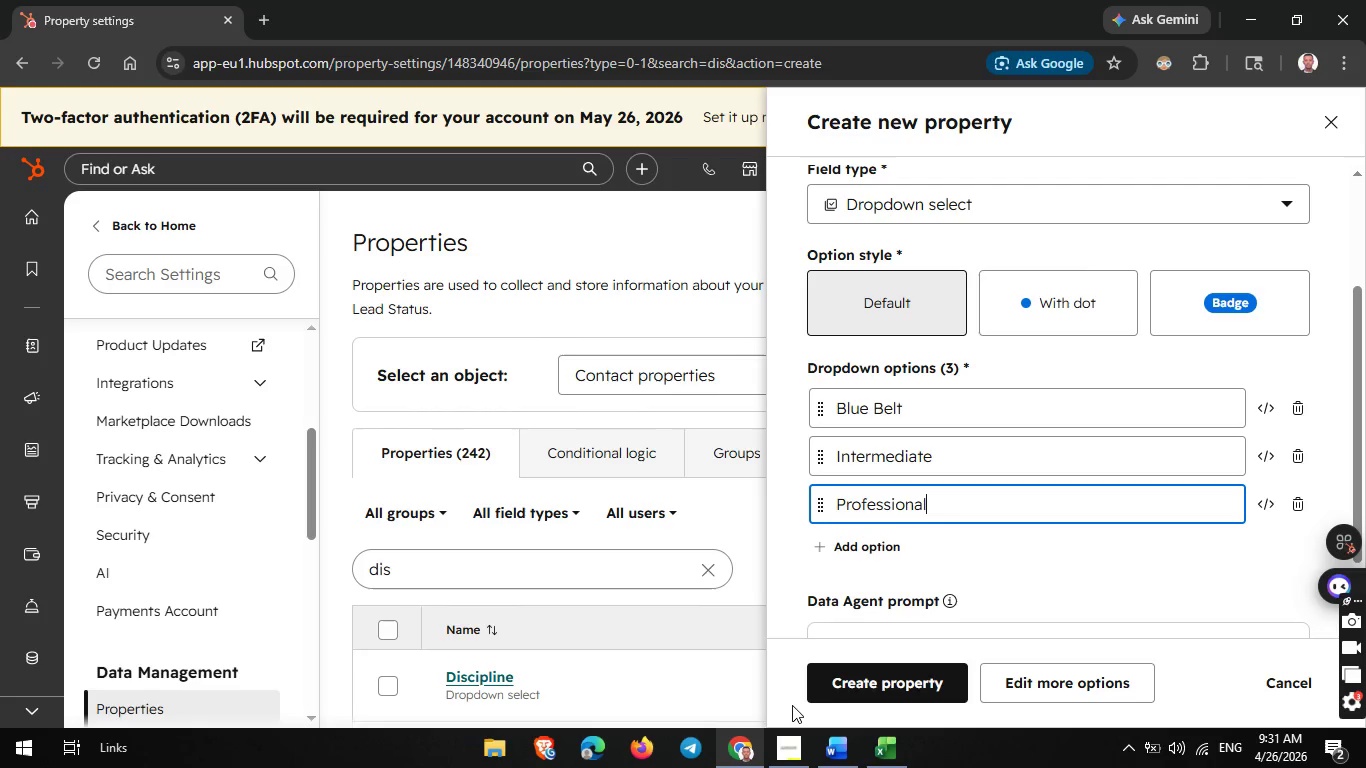 
mouse_move([787, 743])
 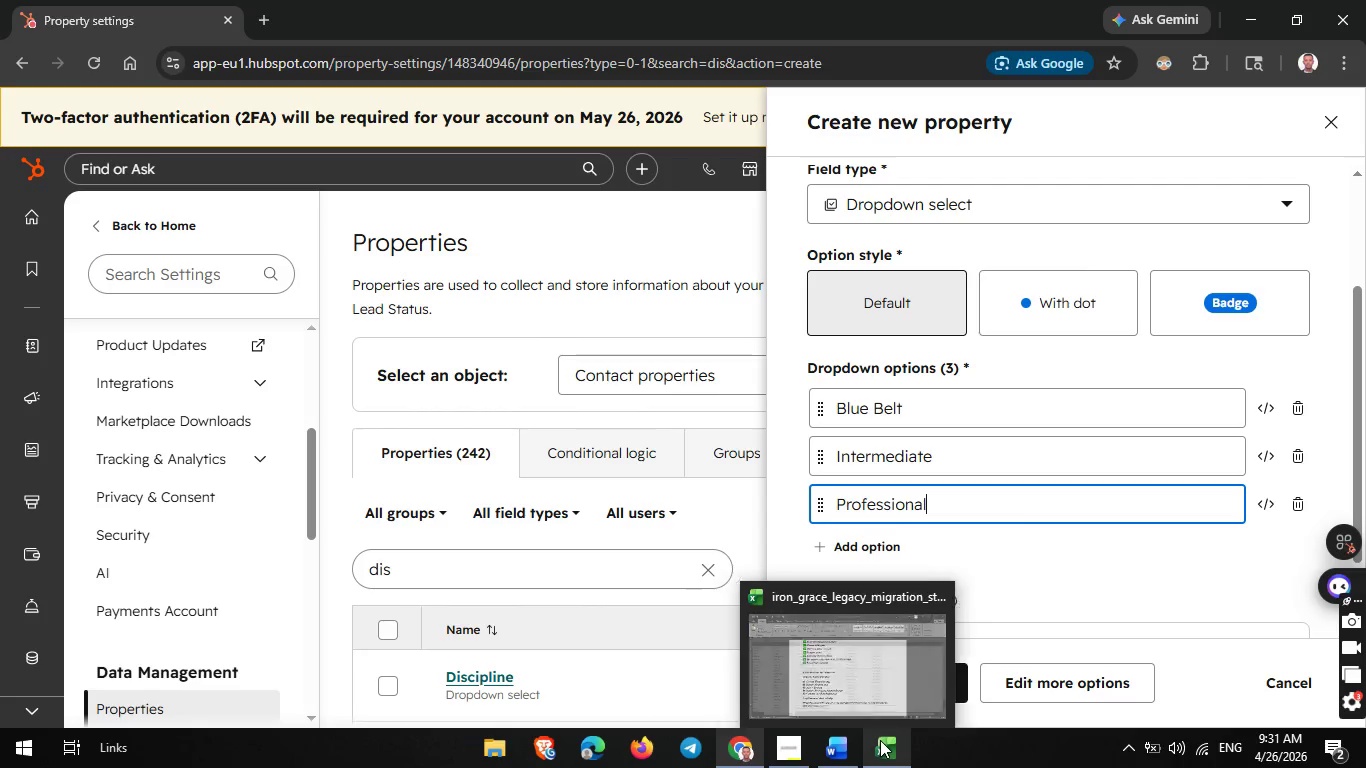 
left_click([880, 740])
 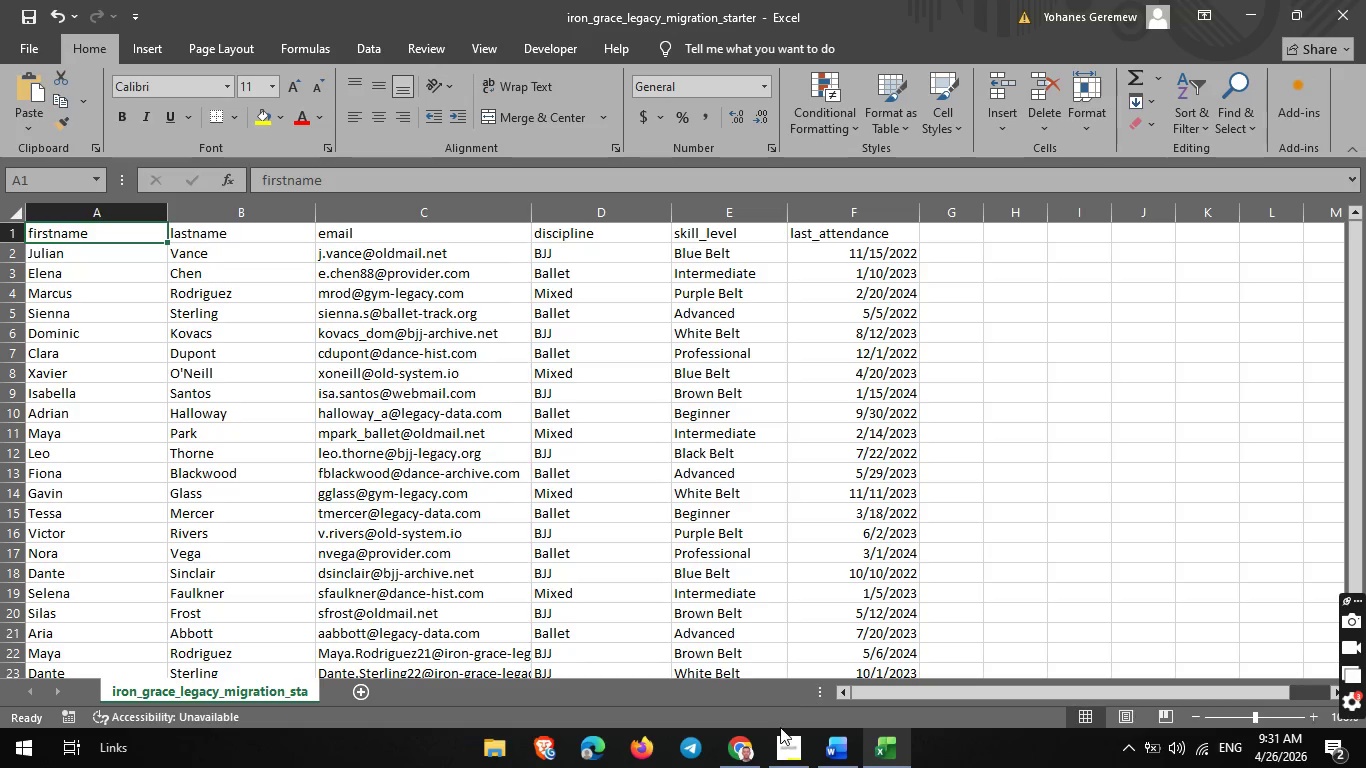 
wait(7.73)
 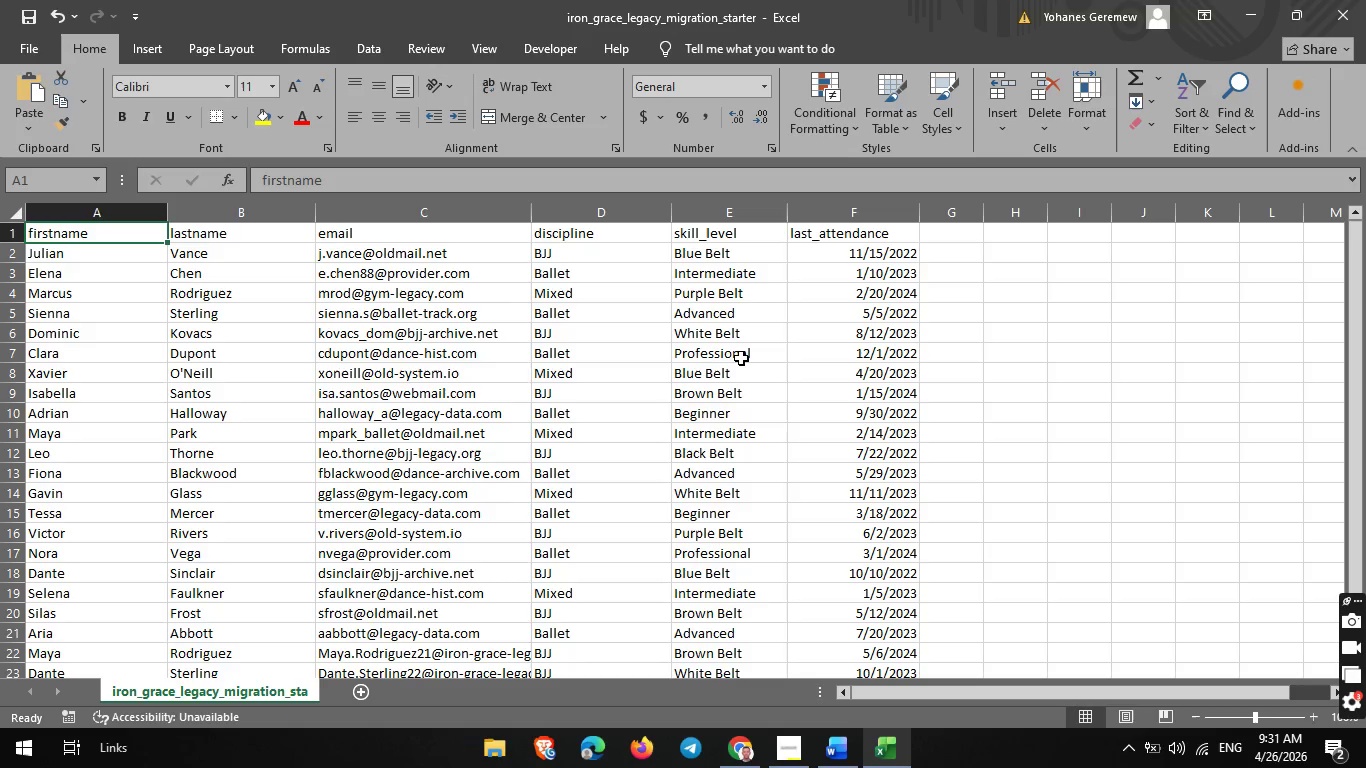 
left_click([745, 754])
 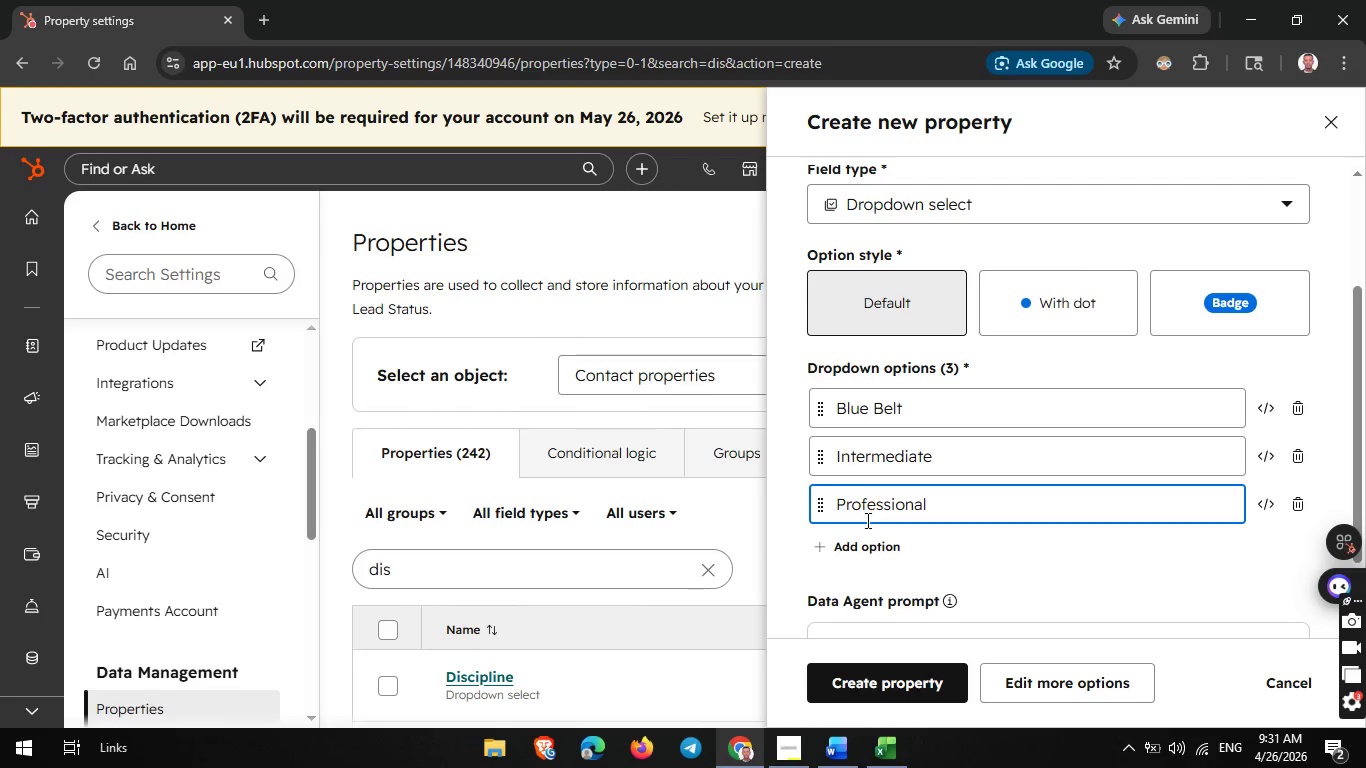 
left_click([860, 545])
 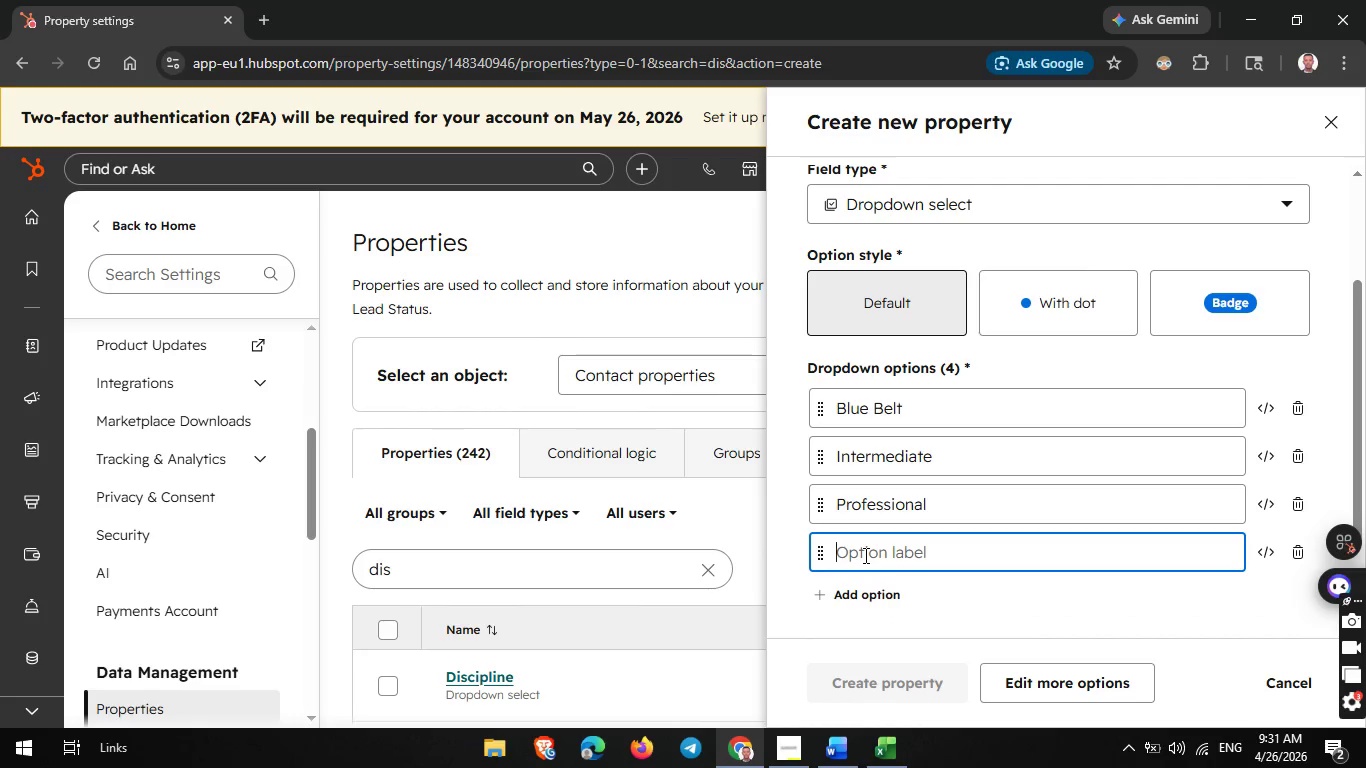 
type(Purple belt)
 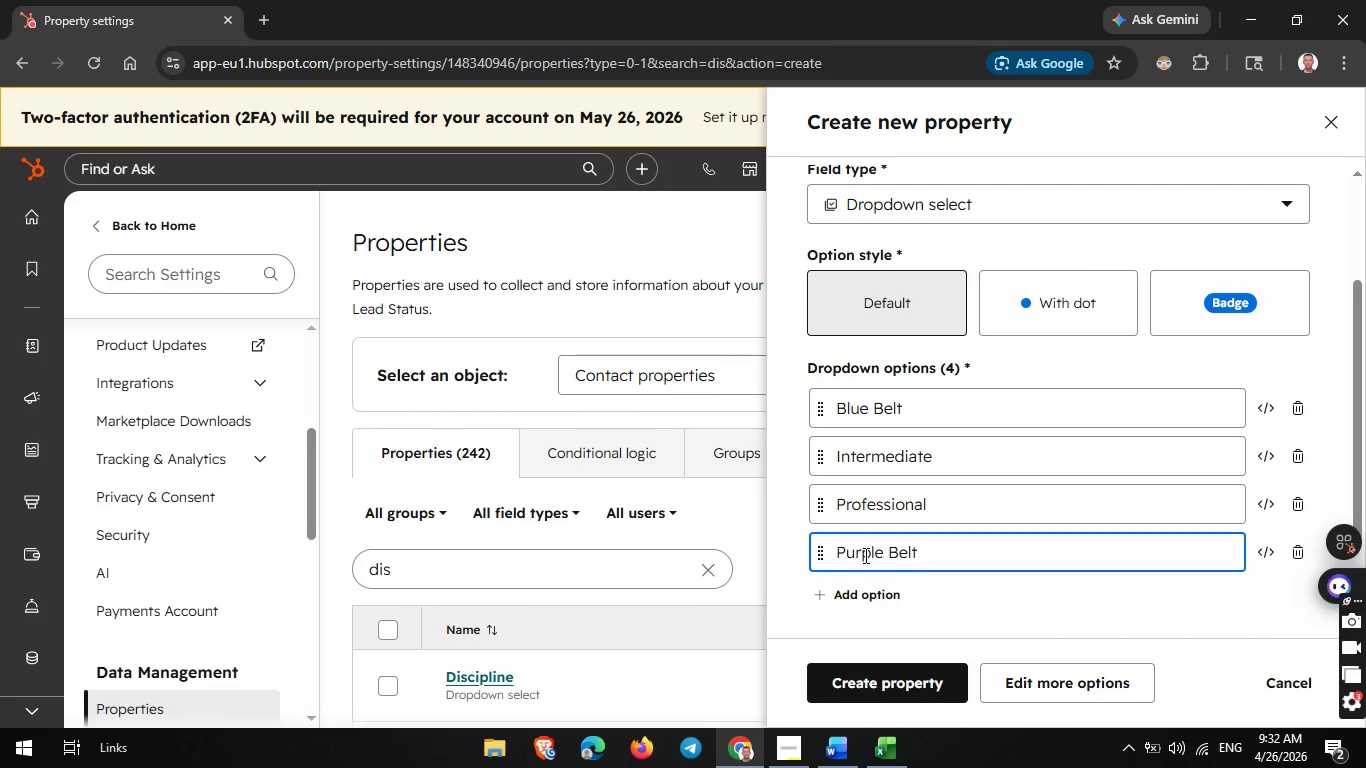 
left_click([778, 749])